 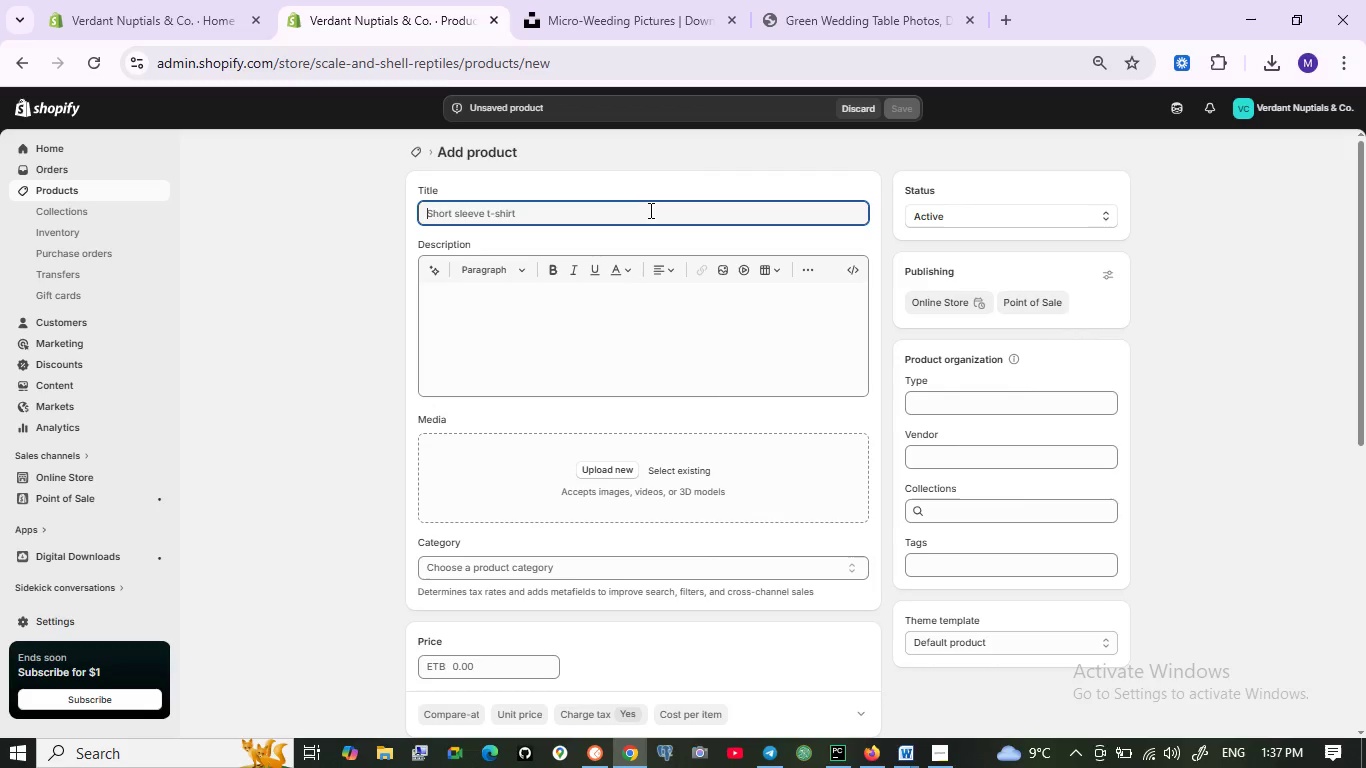 
type(Concree)
key(Backspace)
key(Backspace)
 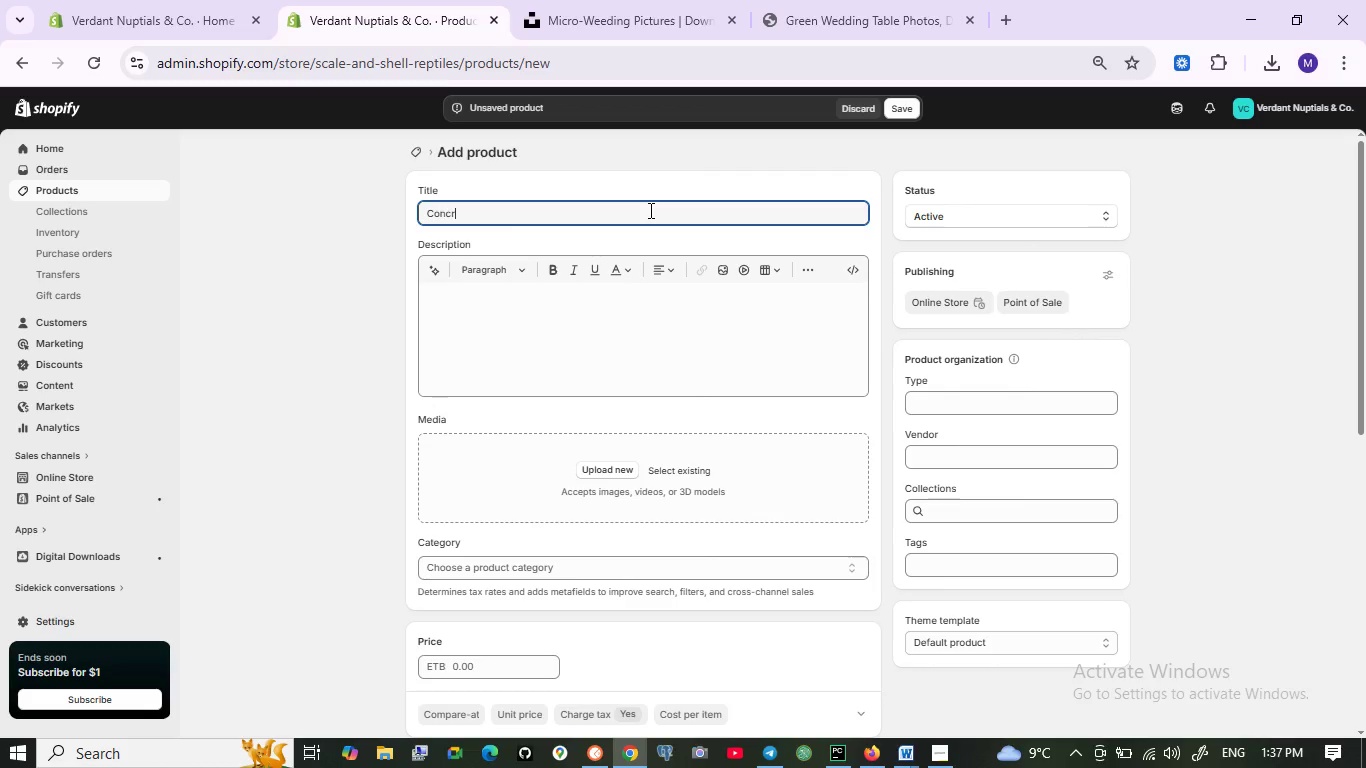 
type(ete Chi)
 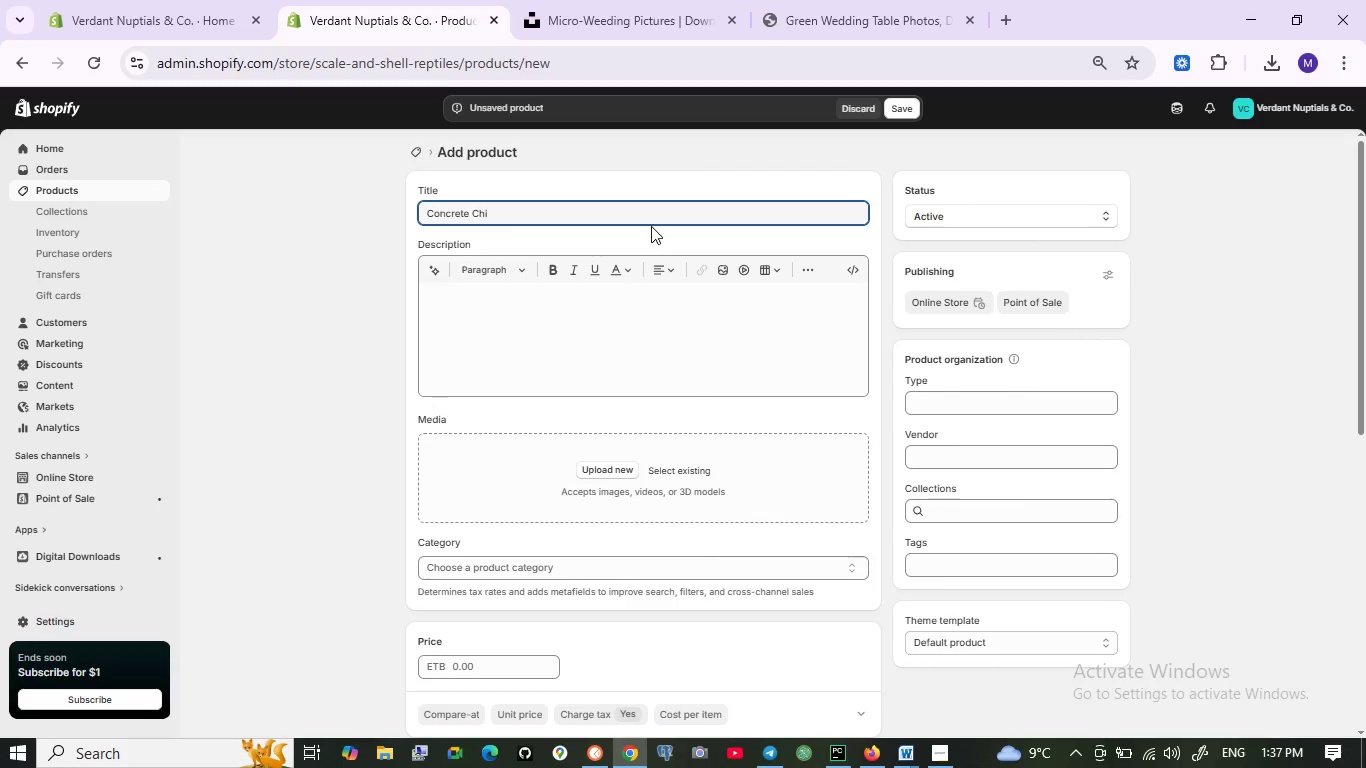 
wait(5.09)
 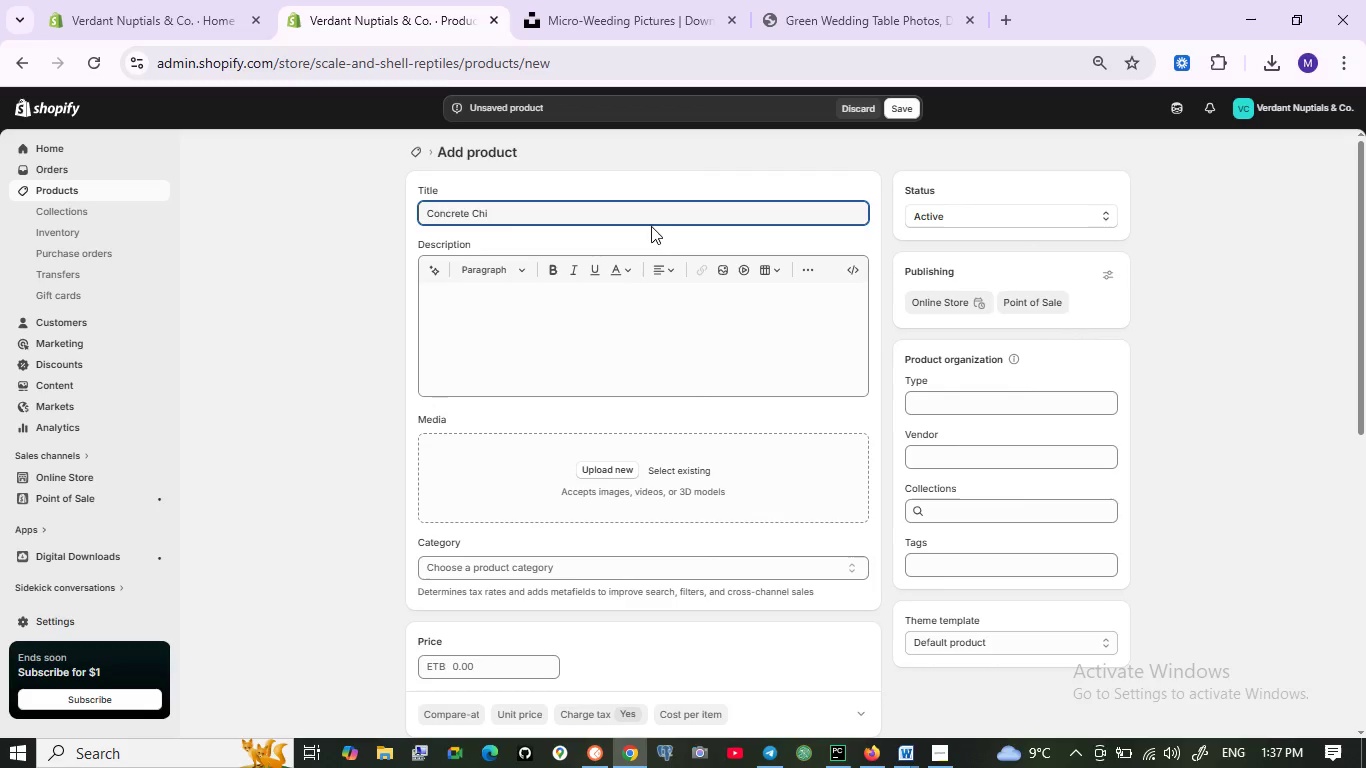 
key(C)
 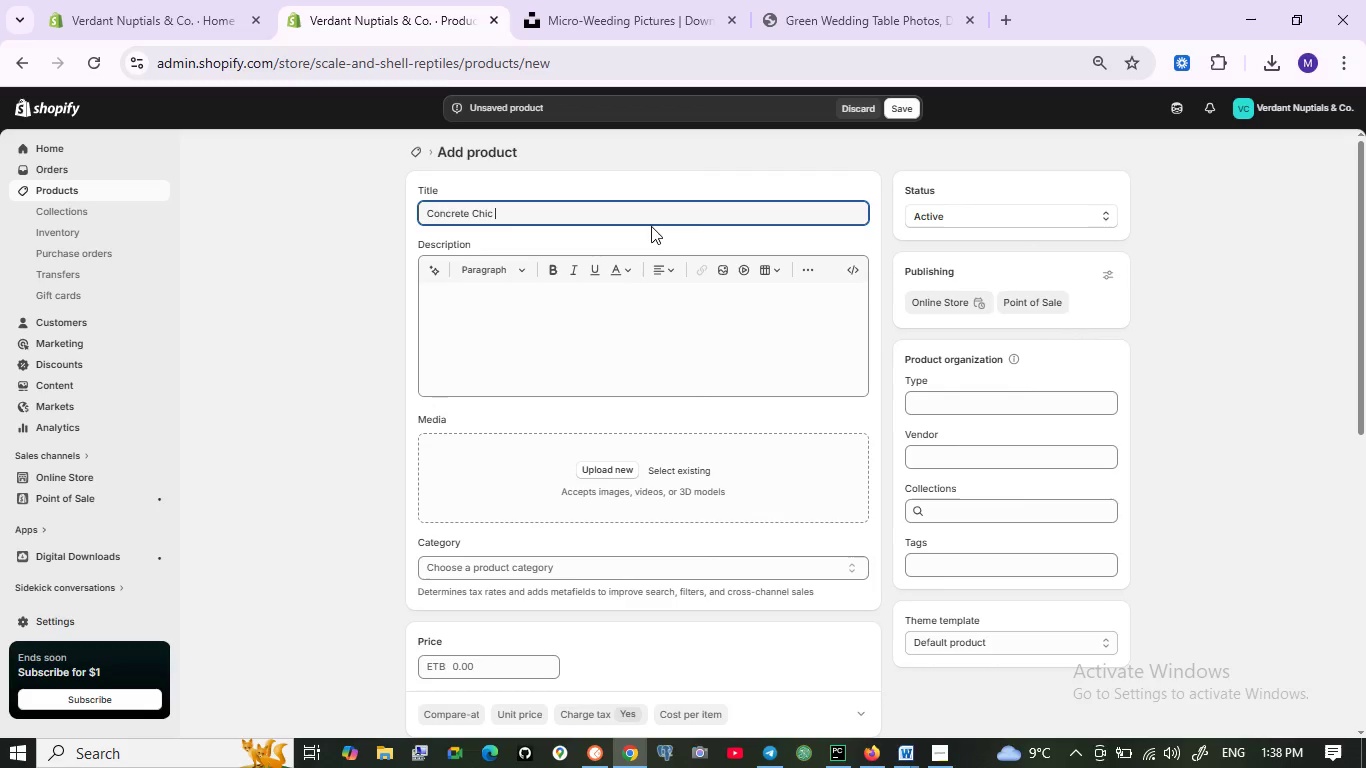 
key(Space)
 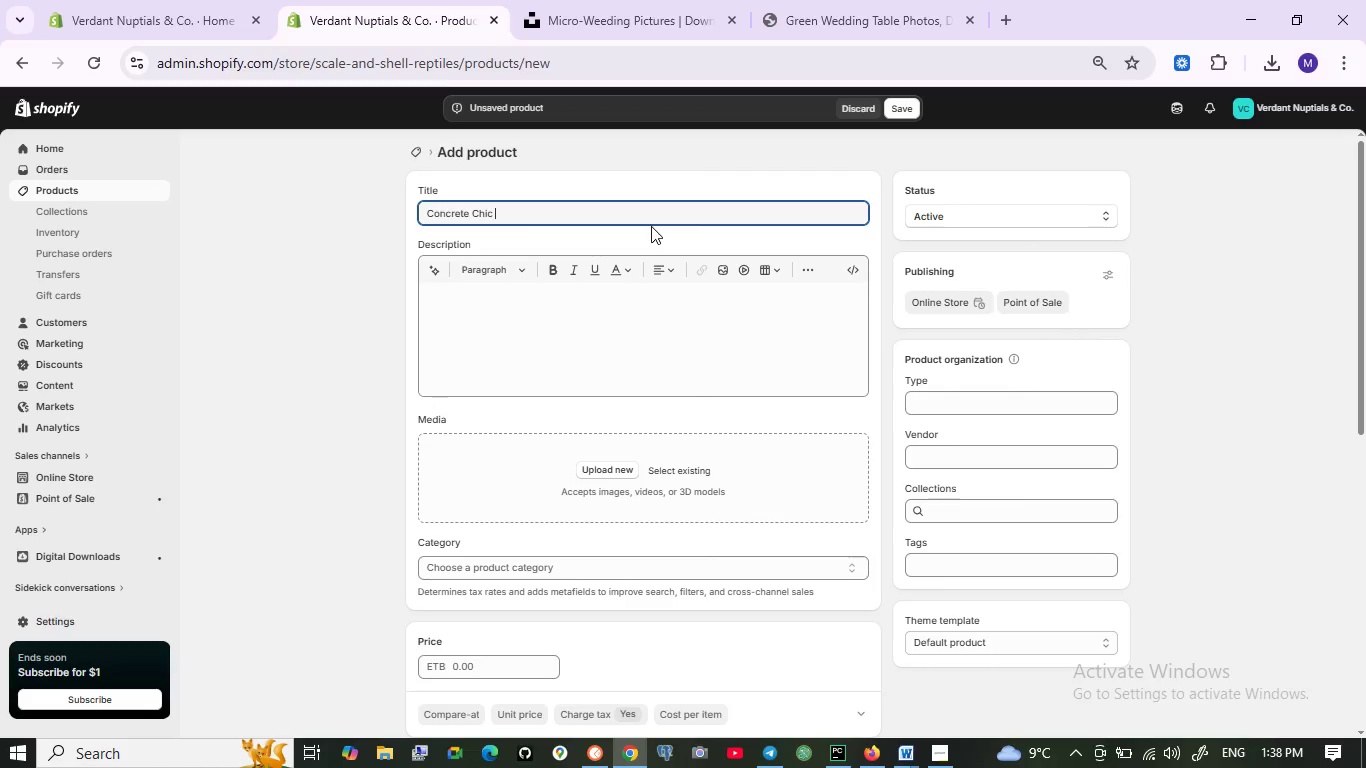 
type(Micro )
key(Backspace)
type(-Wedddi)
key(Backspace)
key(Backspace)
type(ing tables)
key(Backspace)
type( setup with reuseable )
 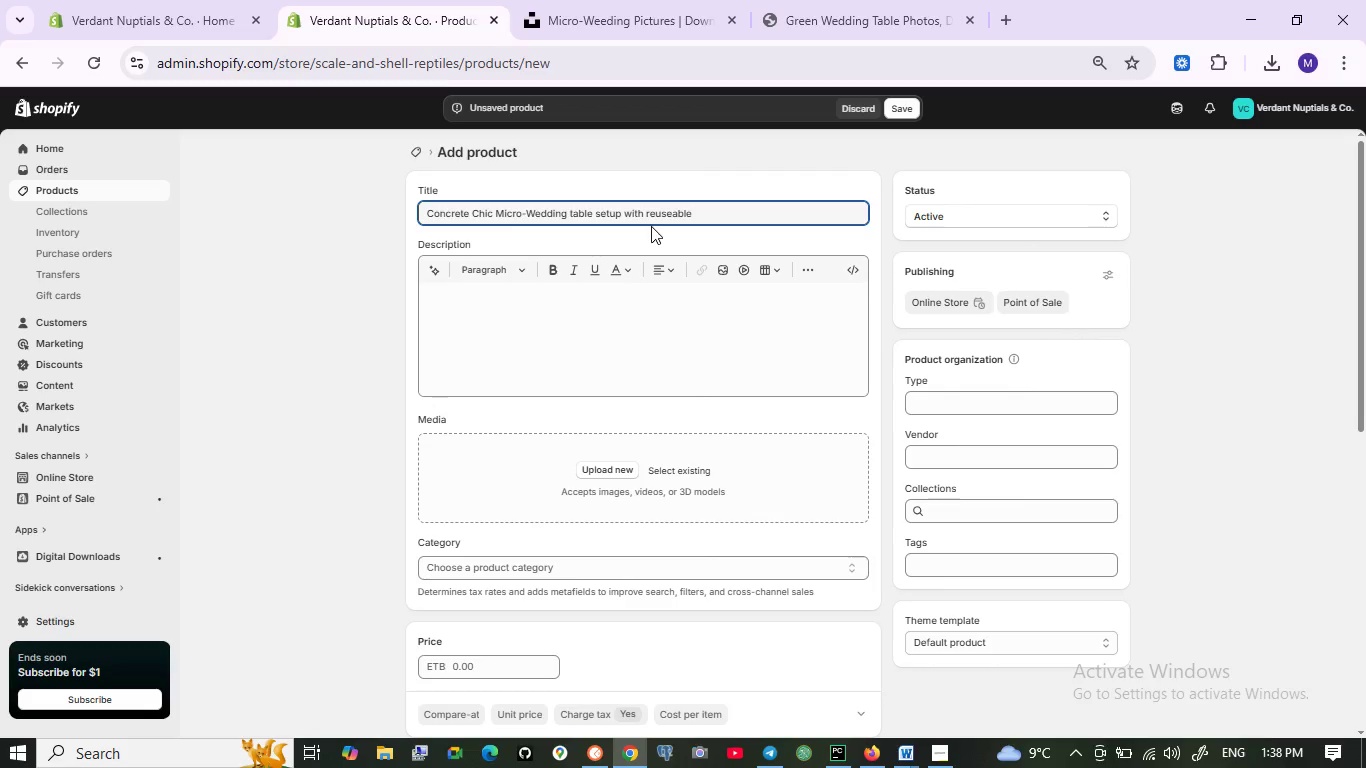 
wait(9.59)
 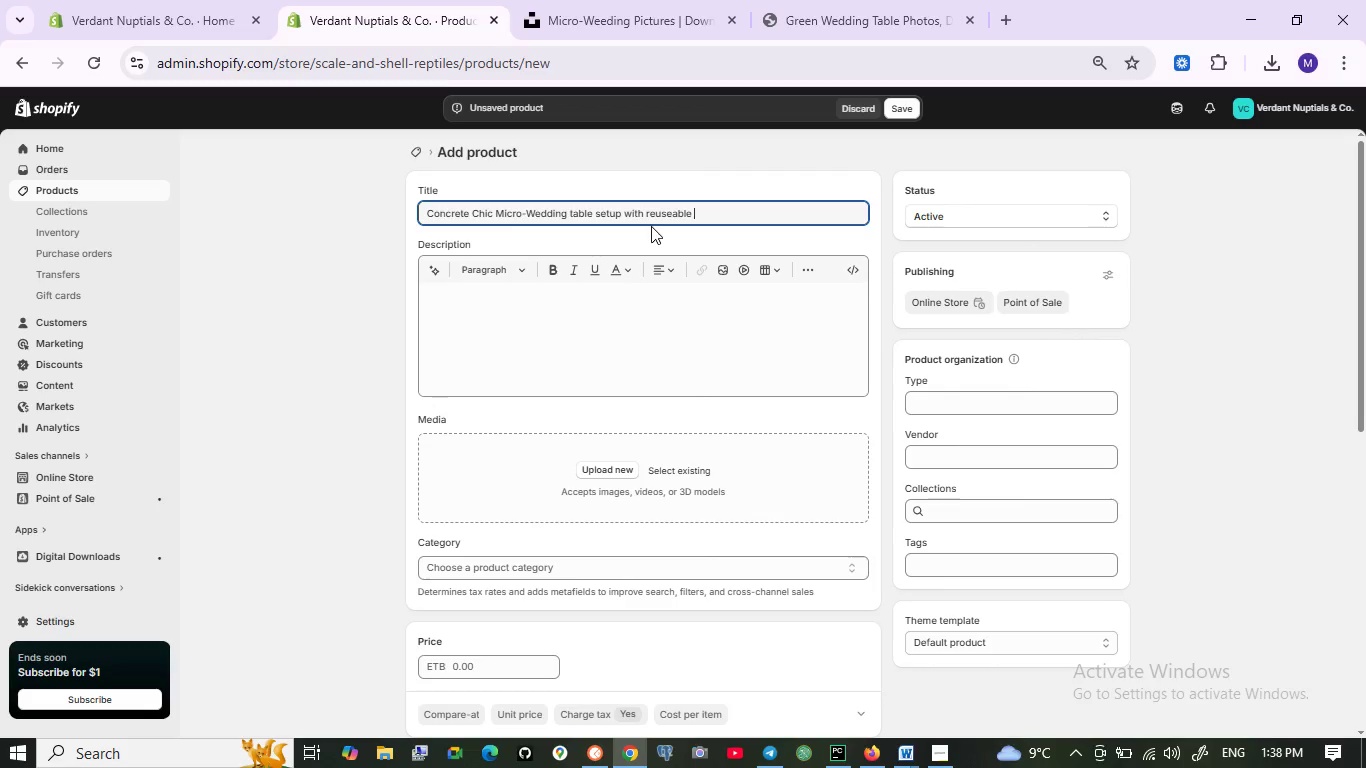 
key(Backspace)
key(Backspace)
key(Backspace)
key(Backspace)
key(Backspace)
key(Backspace)
key(Backspace)
key(Backspace)
key(Backspace)
key(Backspace)
type(set)
 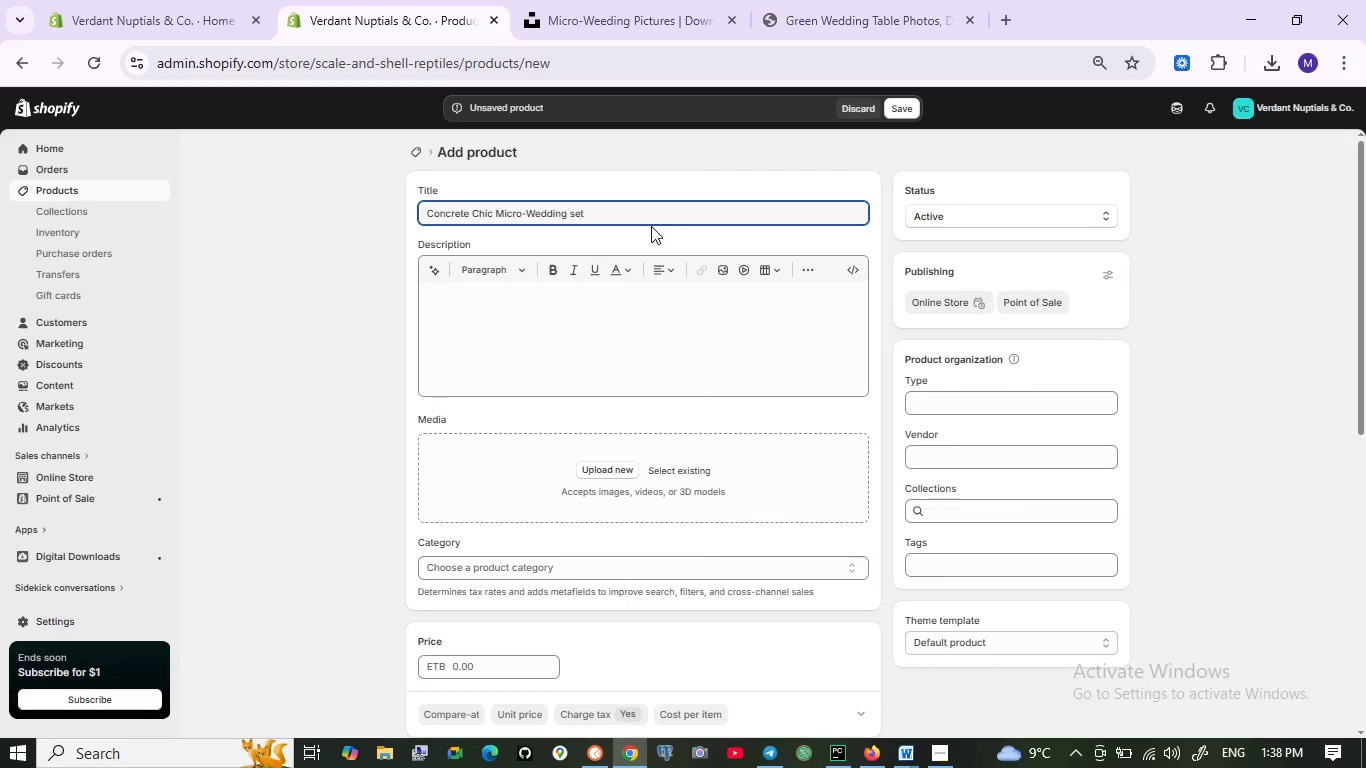 
wait(5.62)
 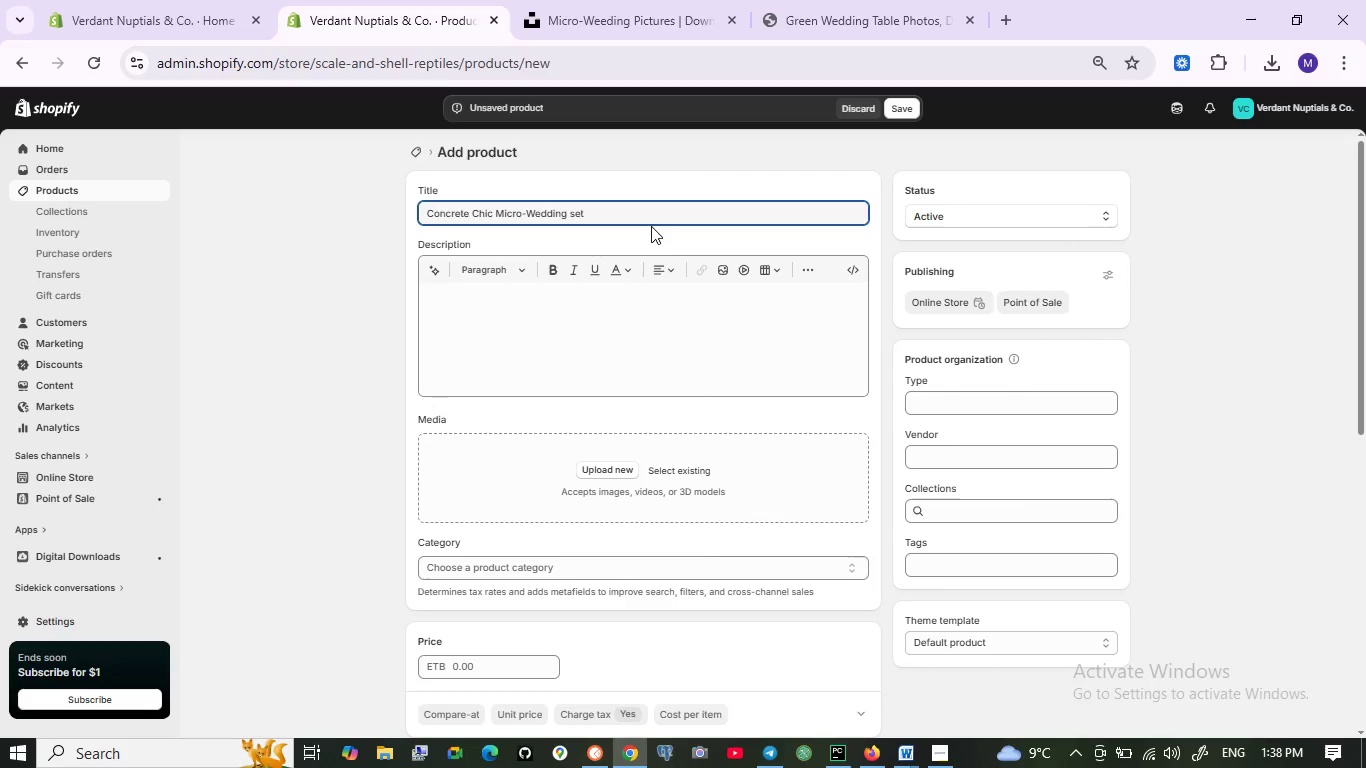 
key(ArrowLeft)
 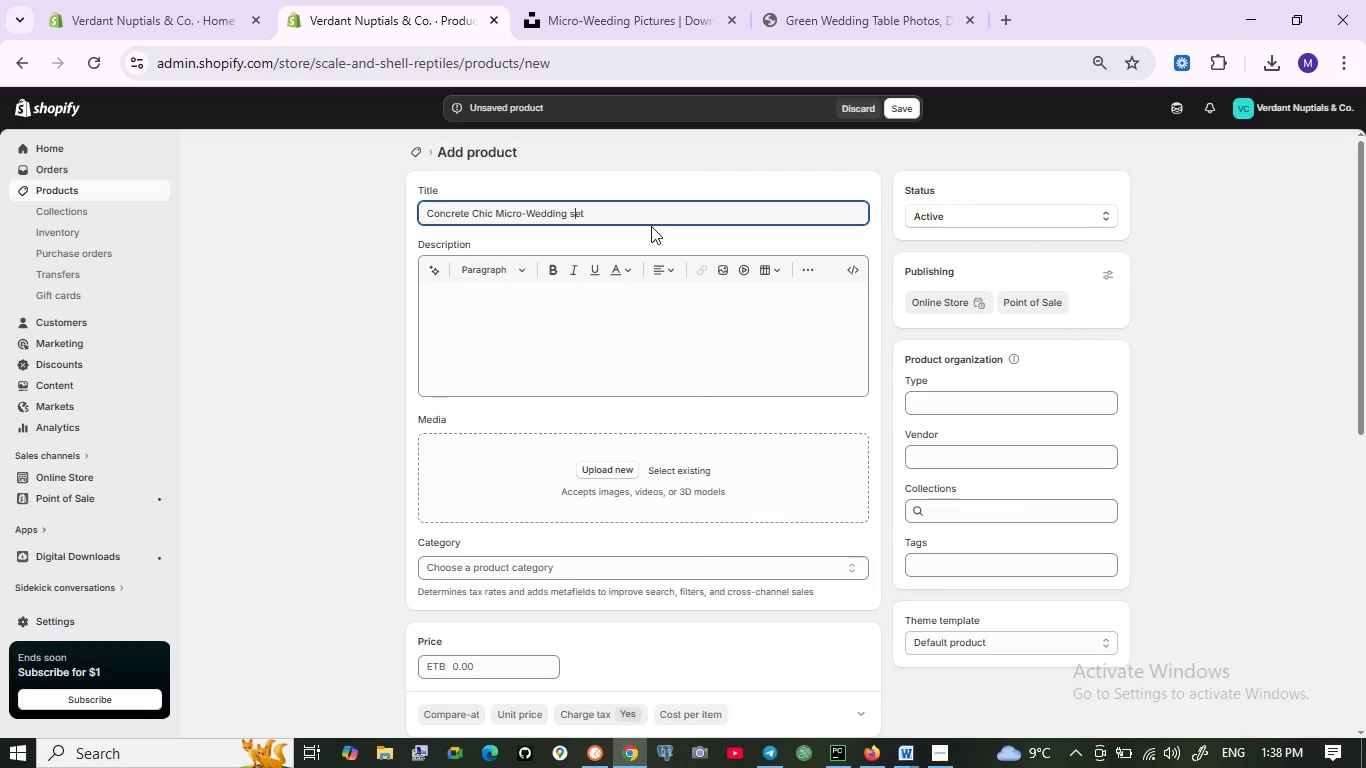 
key(ArrowLeft)
 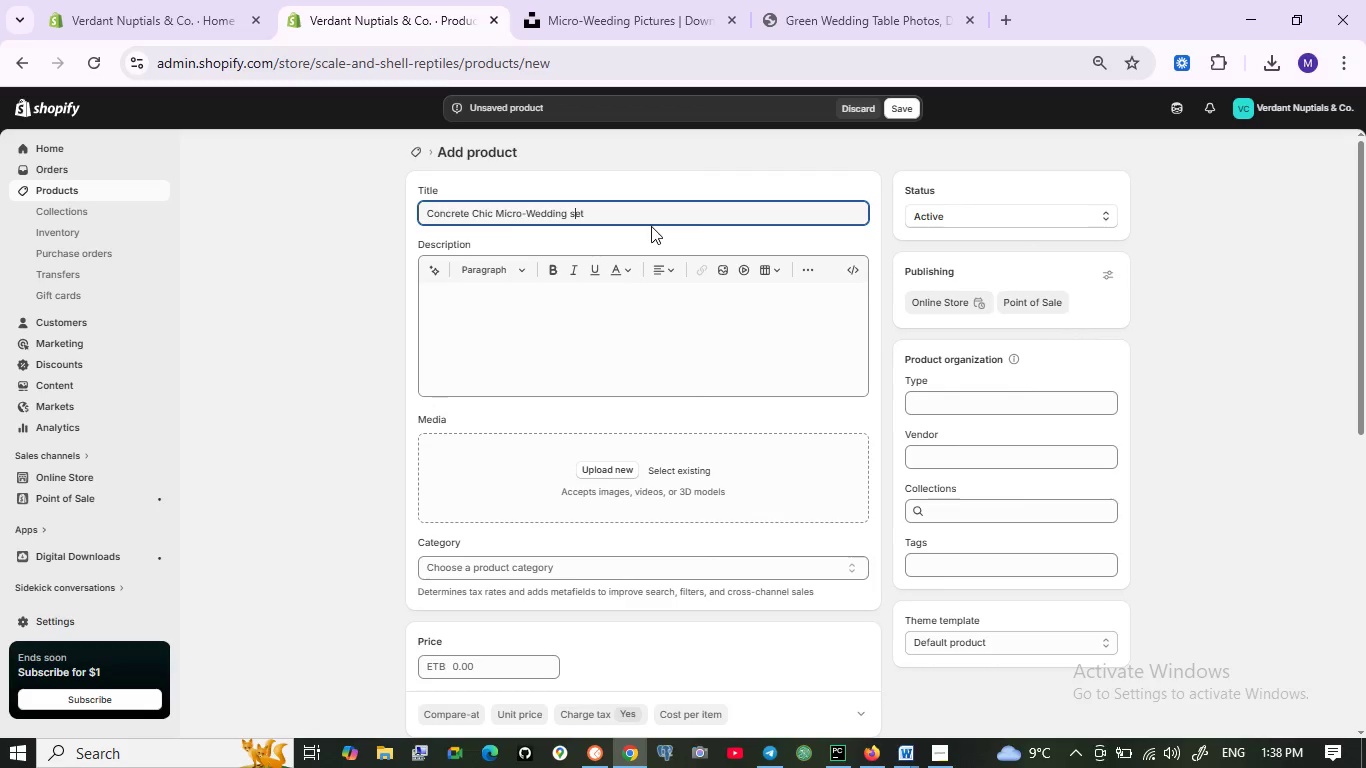 
key(ArrowLeft)
 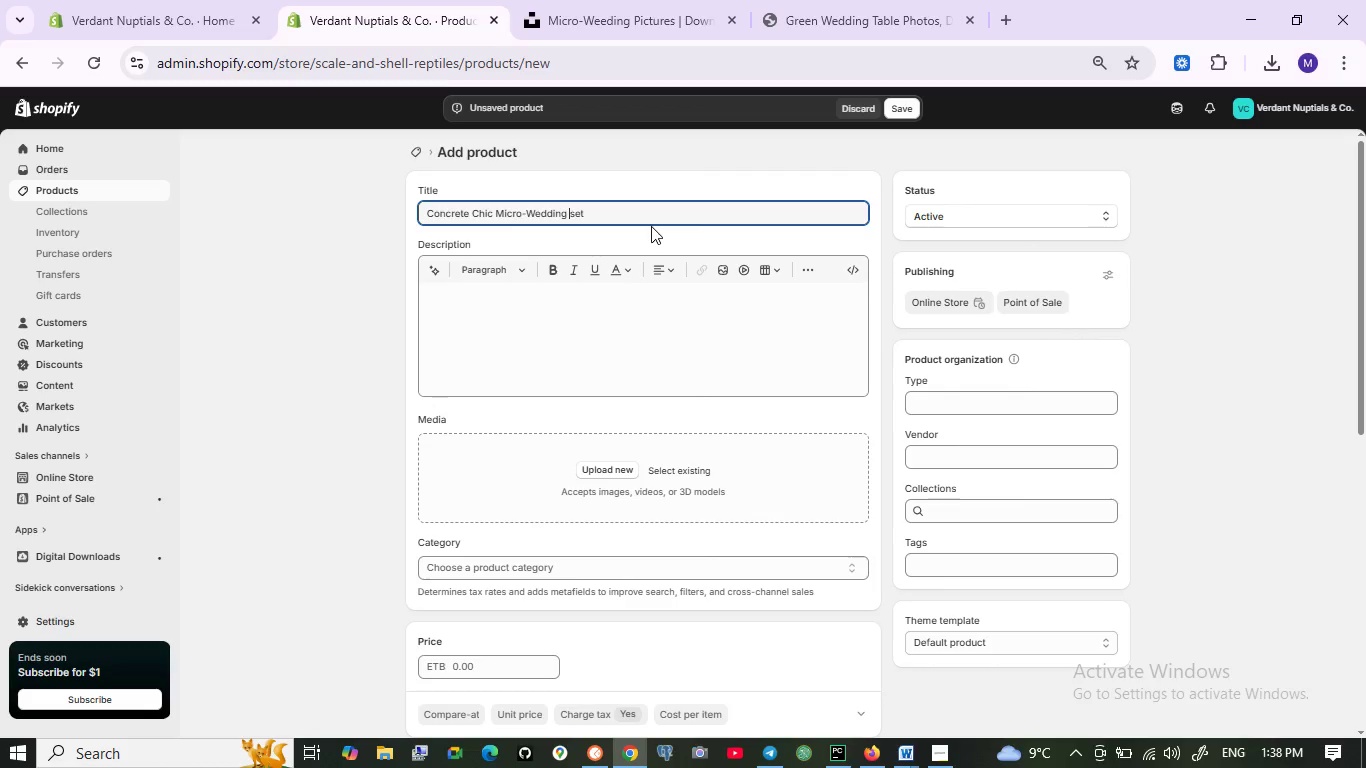 
key(ArrowLeft)
 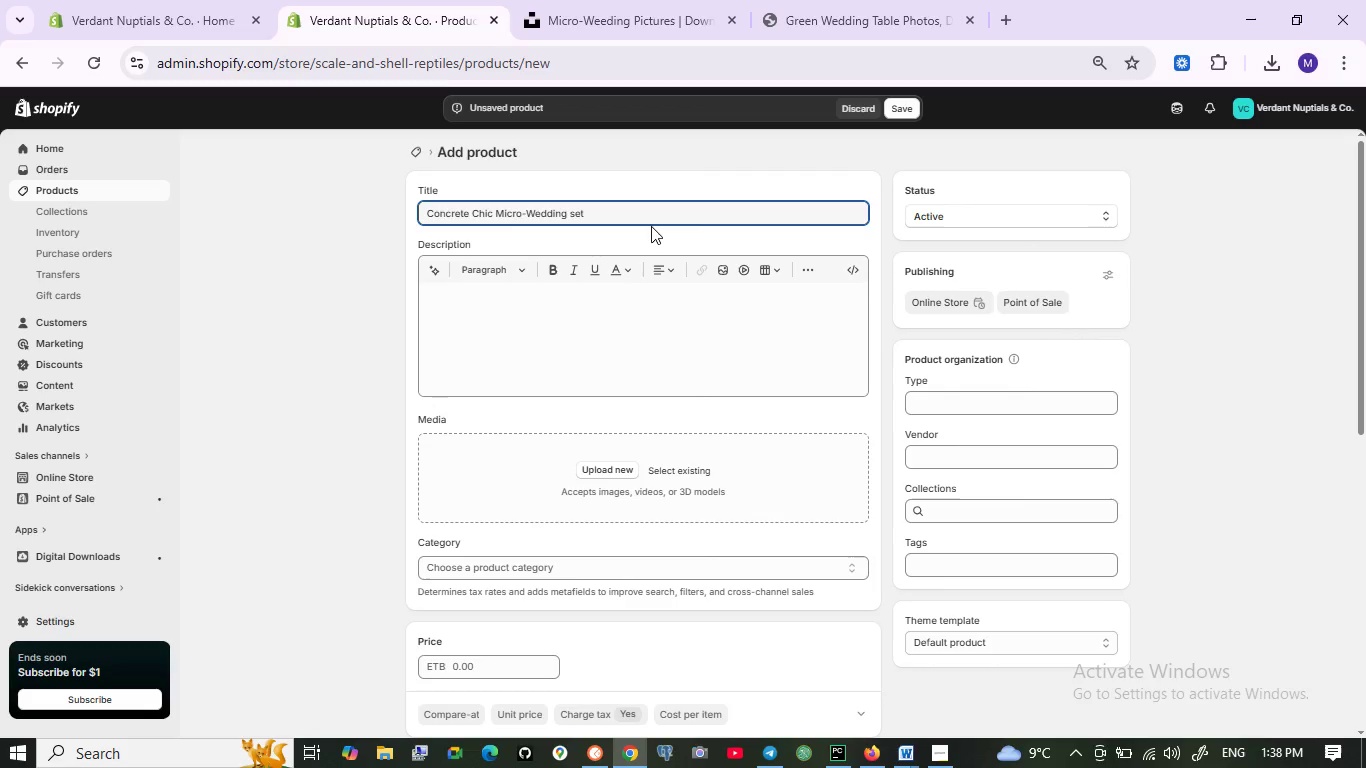 
key(ArrowRight)
 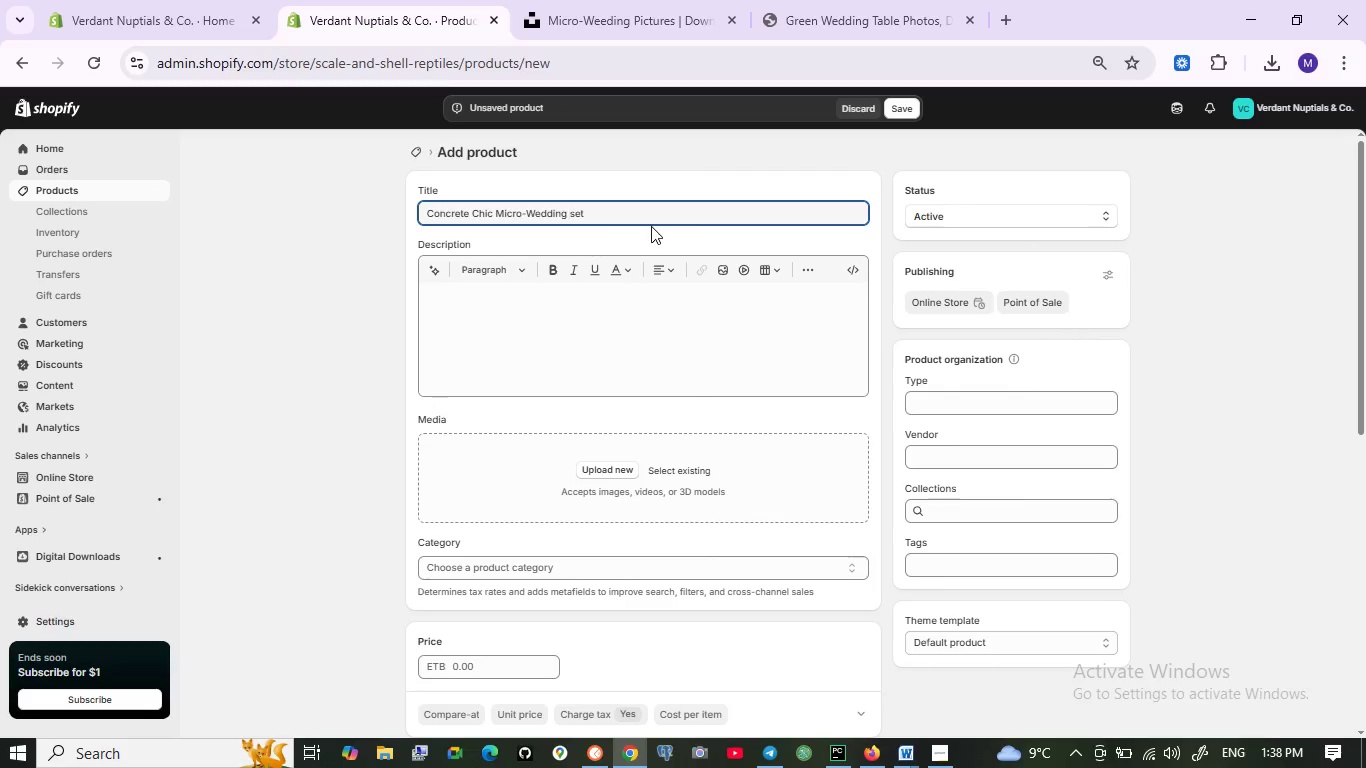 
key(ArrowRight)
 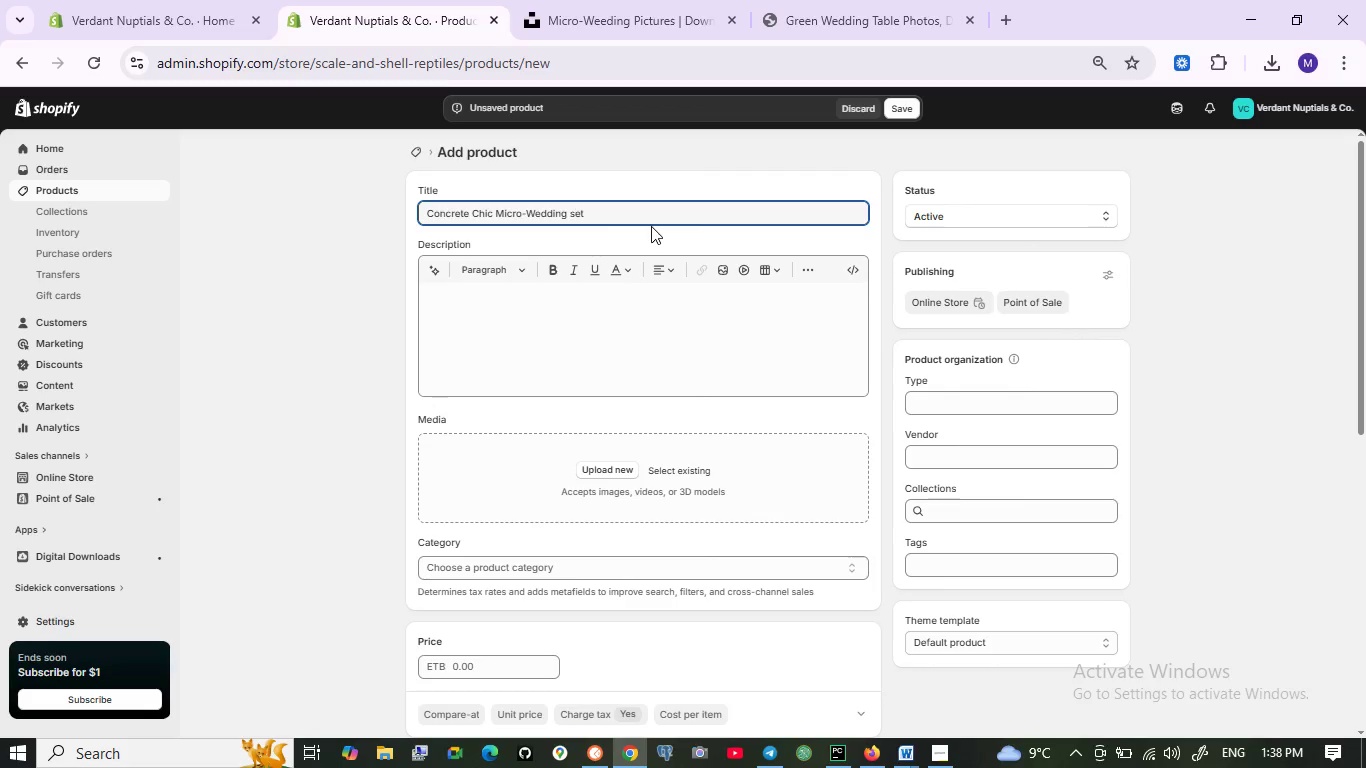 
key(Backspace)
 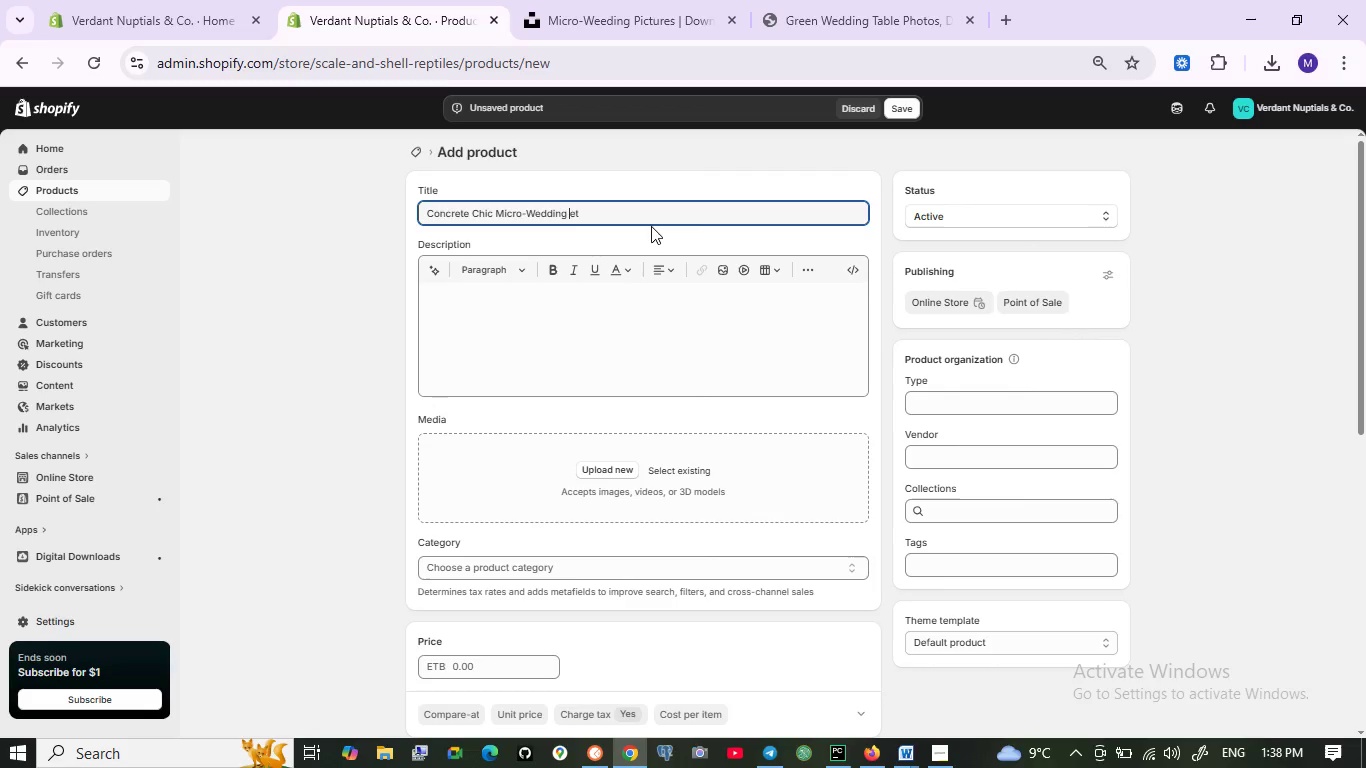 
key(Shift+S)
 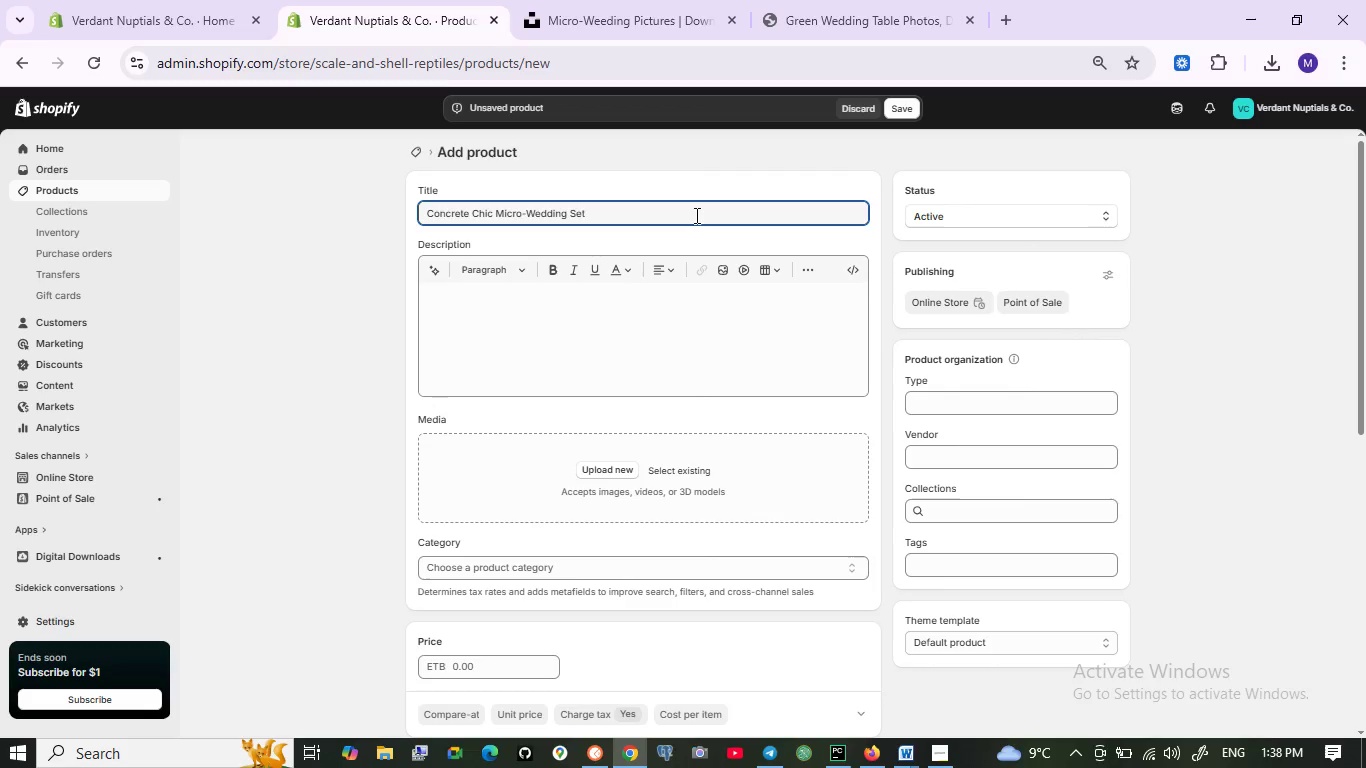 
left_click([695, 215])
 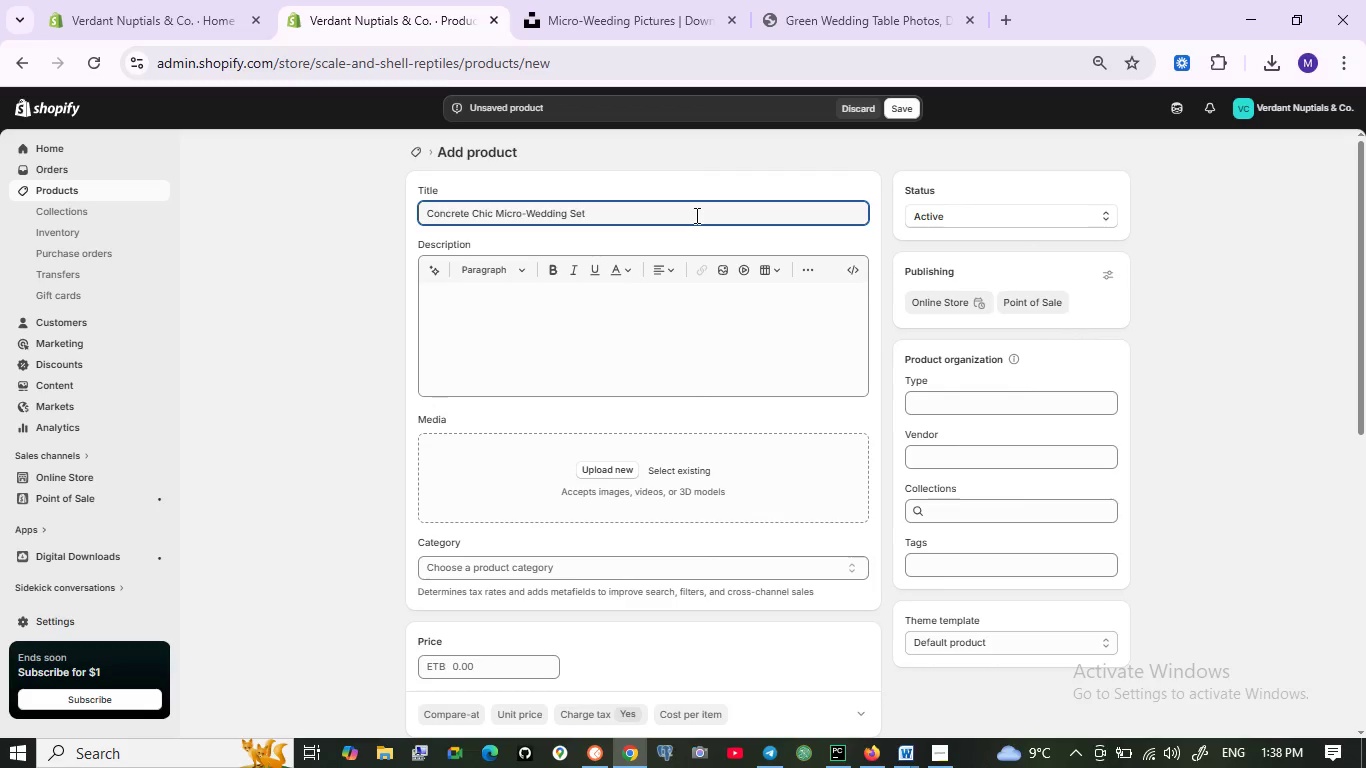 
key(Space)
 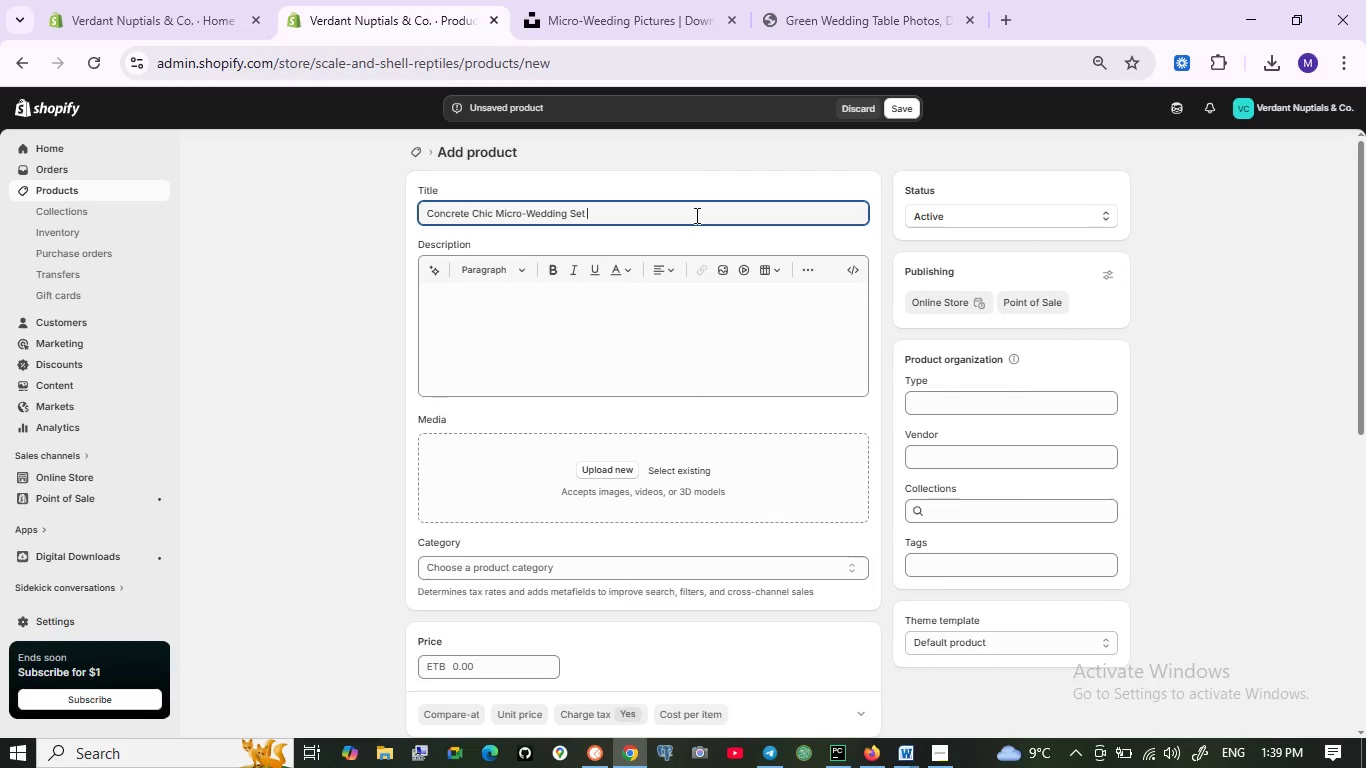 
key(Shift+Backslash)
 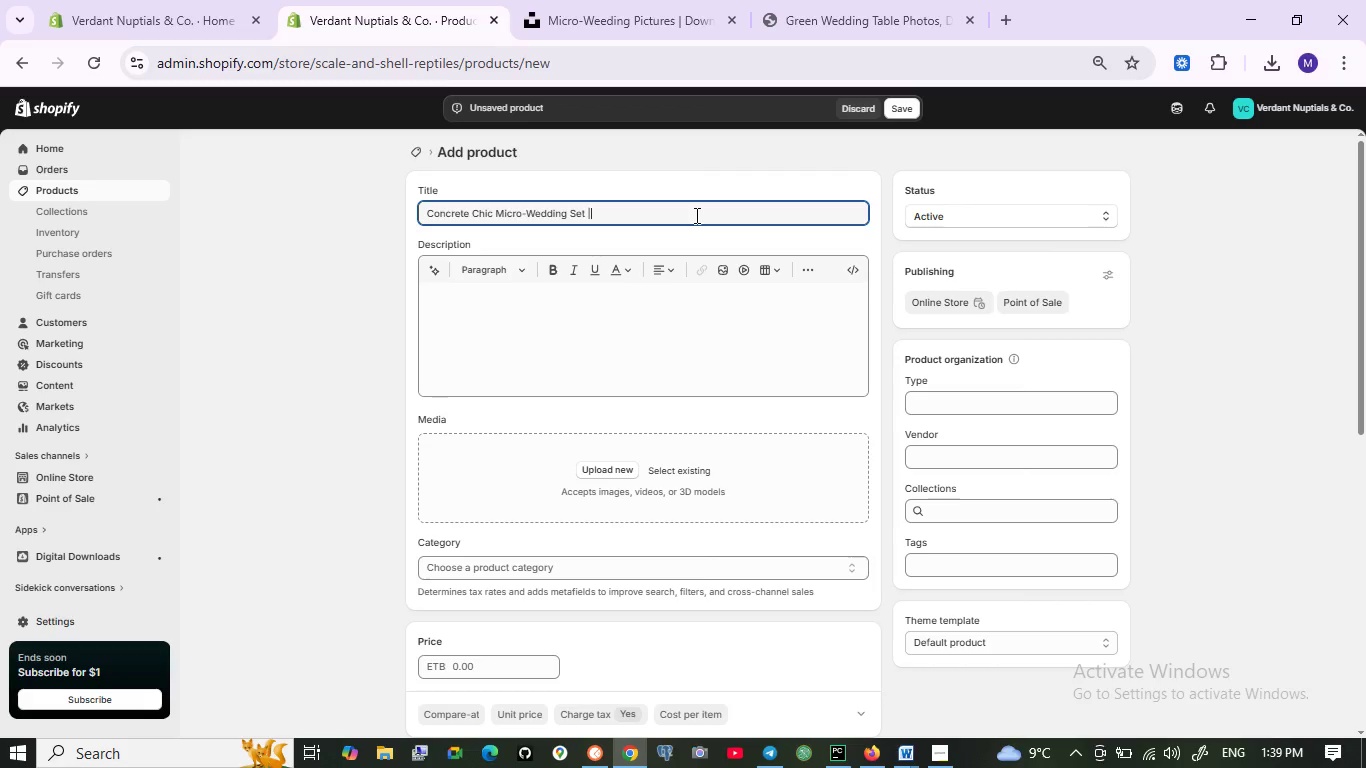 
key(Space)
 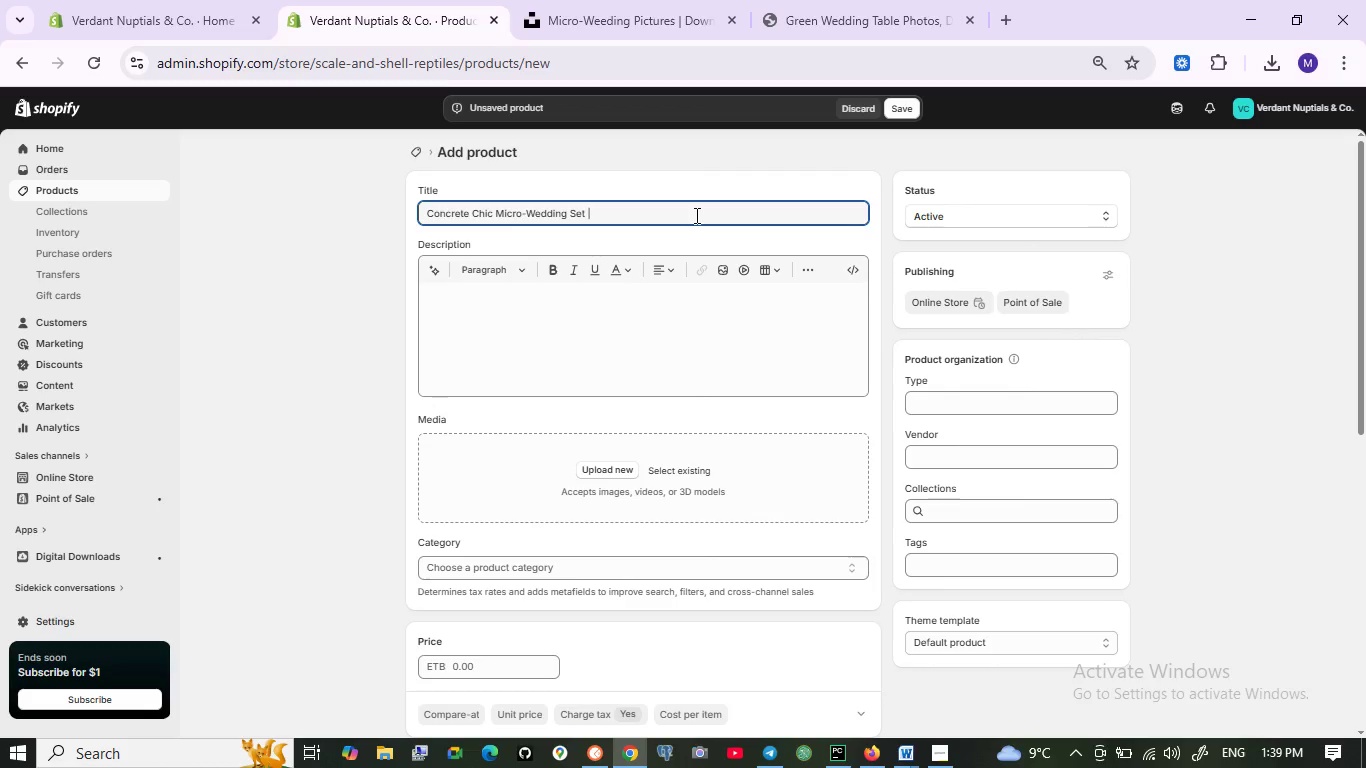 
type(Modern sustainaa)
key(Backspace)
type(ble Decor)
 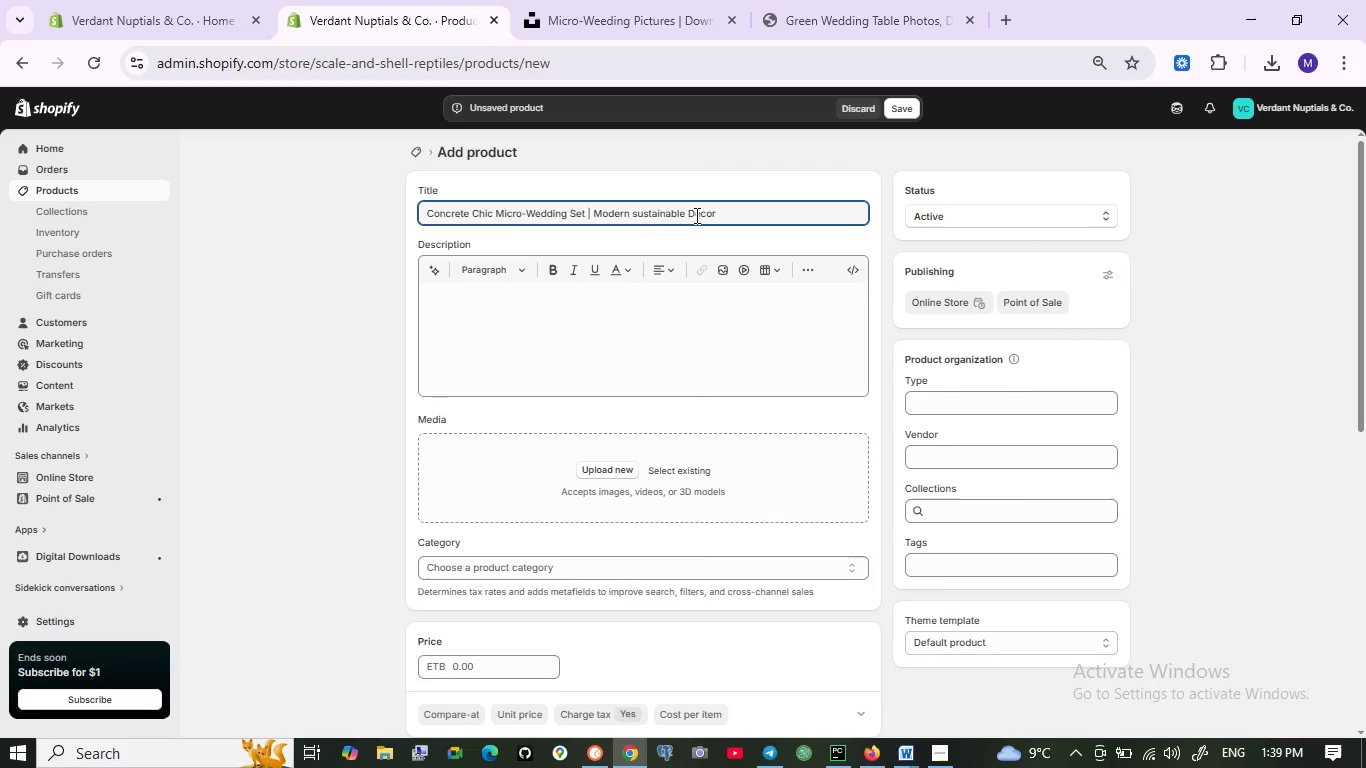 
wait(5.41)
 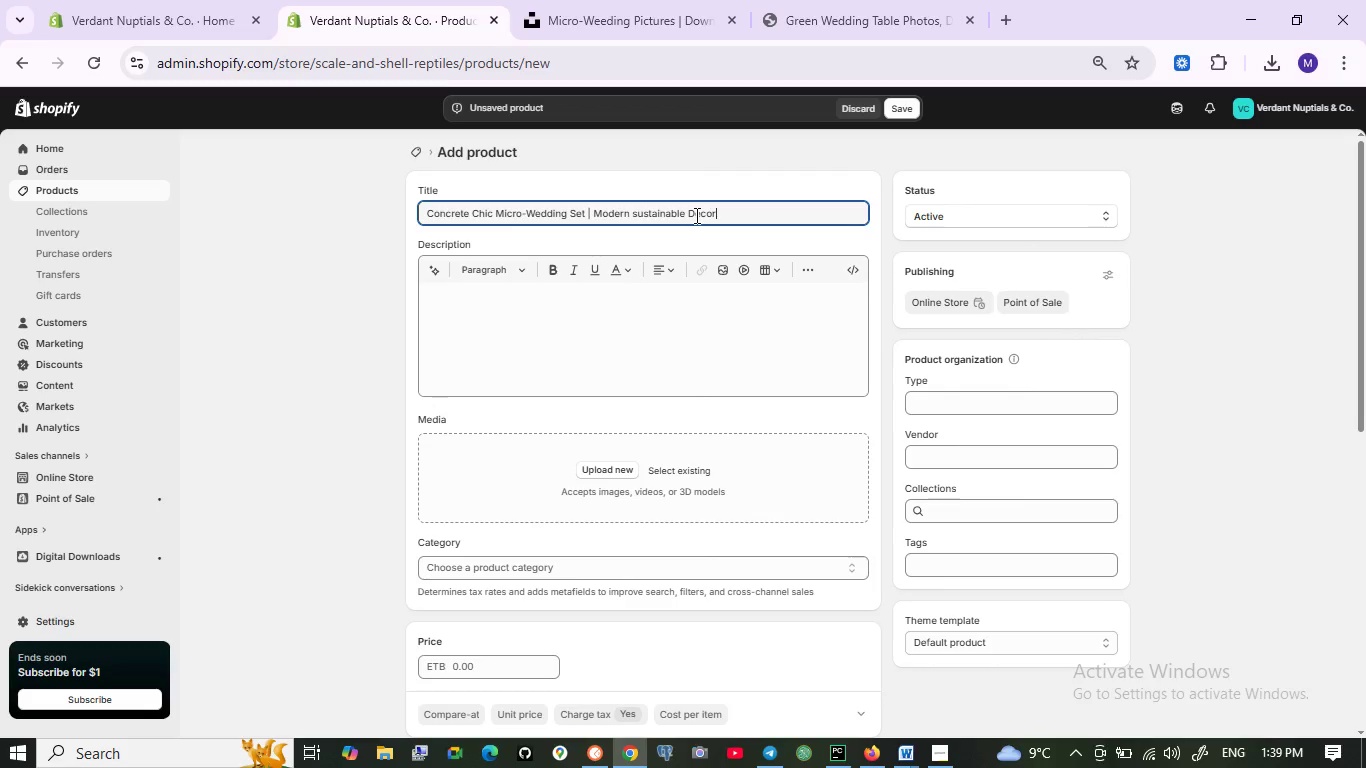 
left_click([590, 288])
 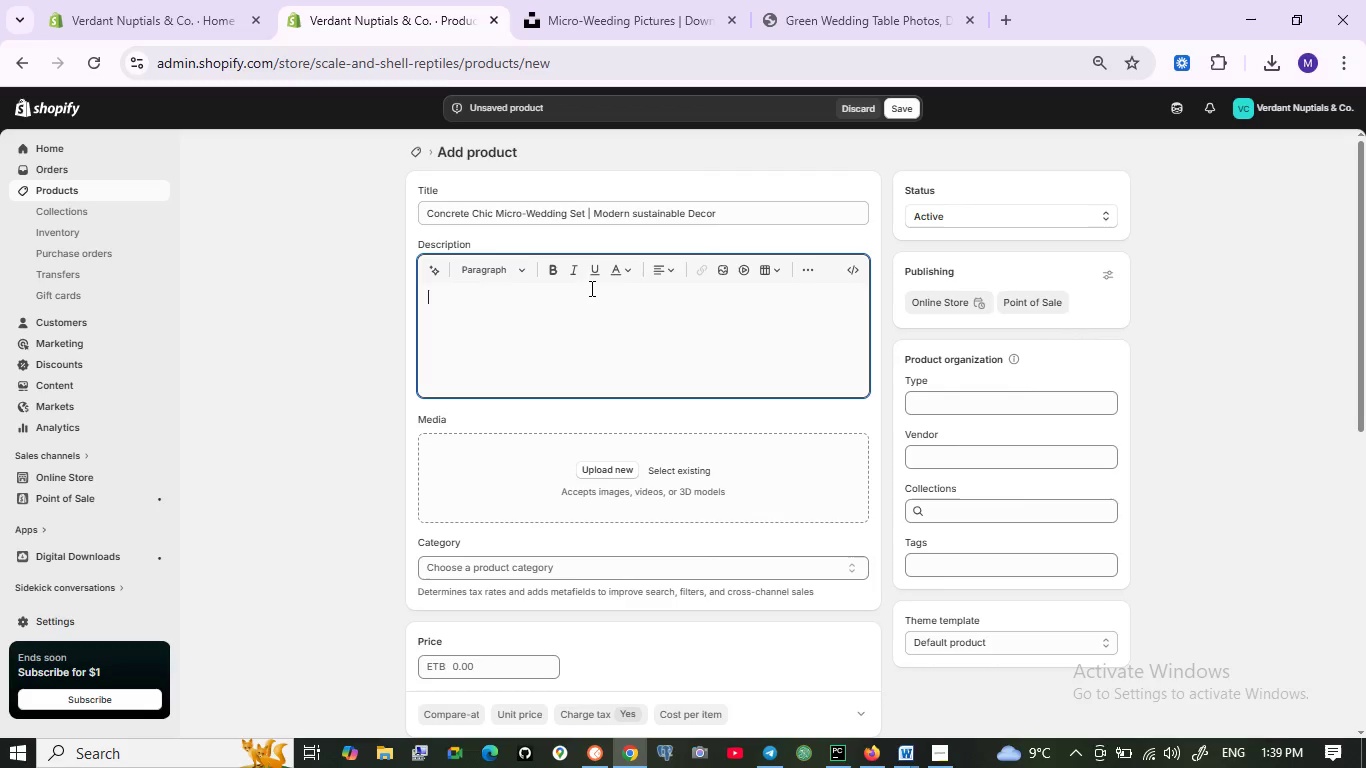 
wait(10.97)
 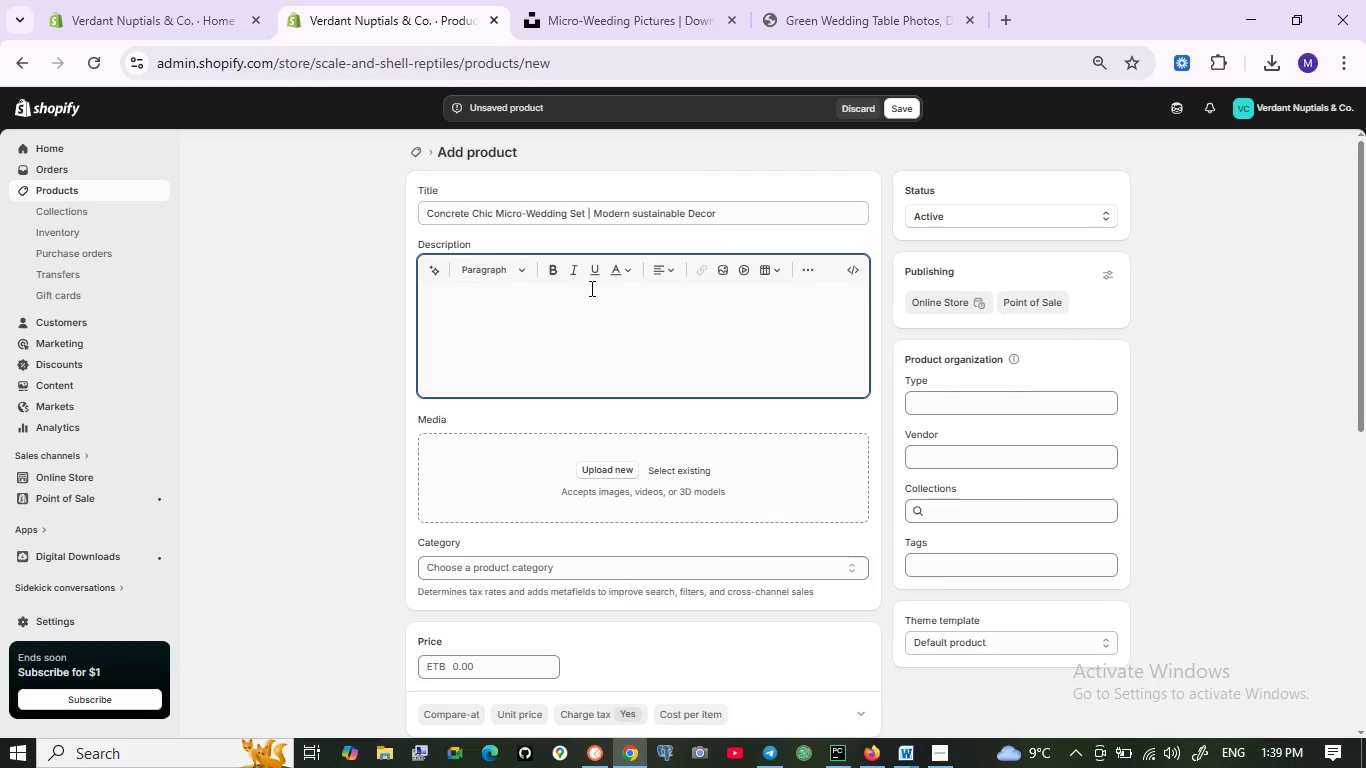 
type(Elevete t)
key(Backspace)
type(your event )
 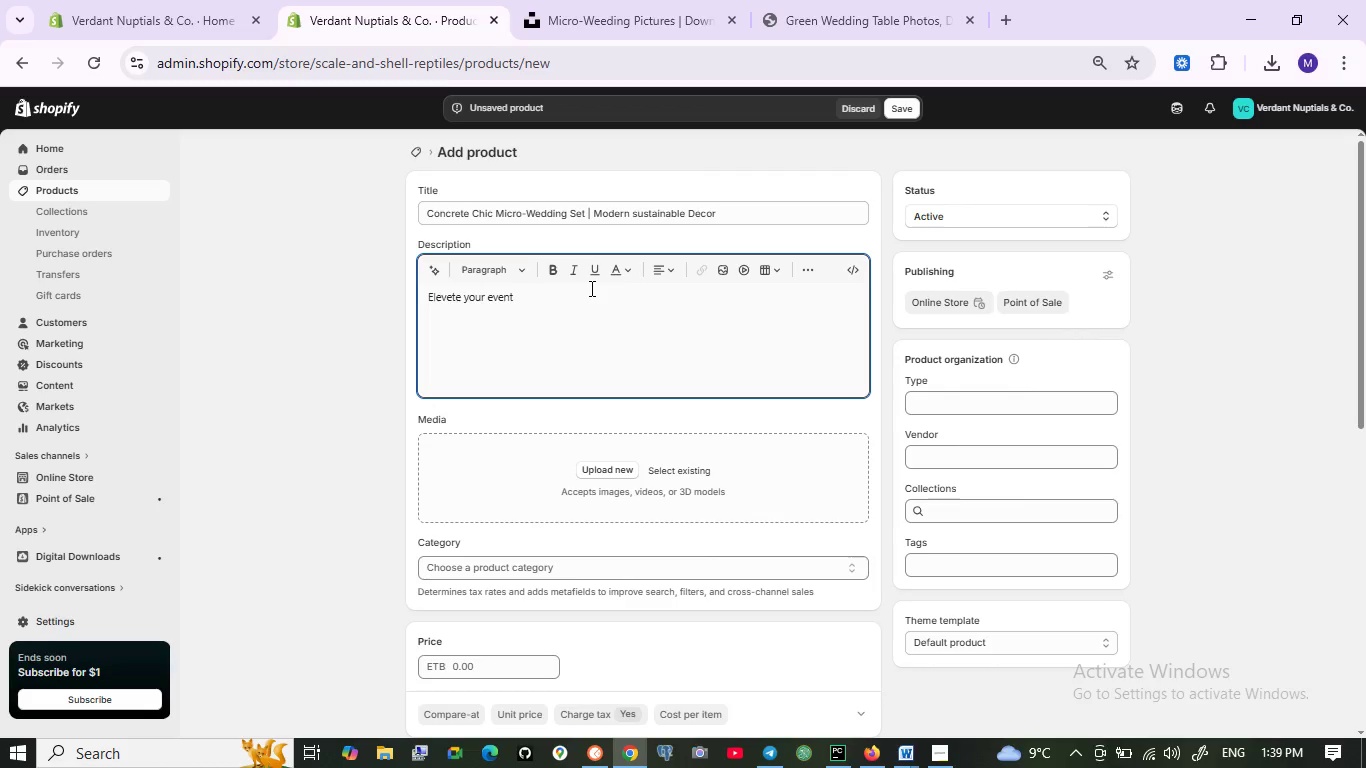 
wait(9.08)
 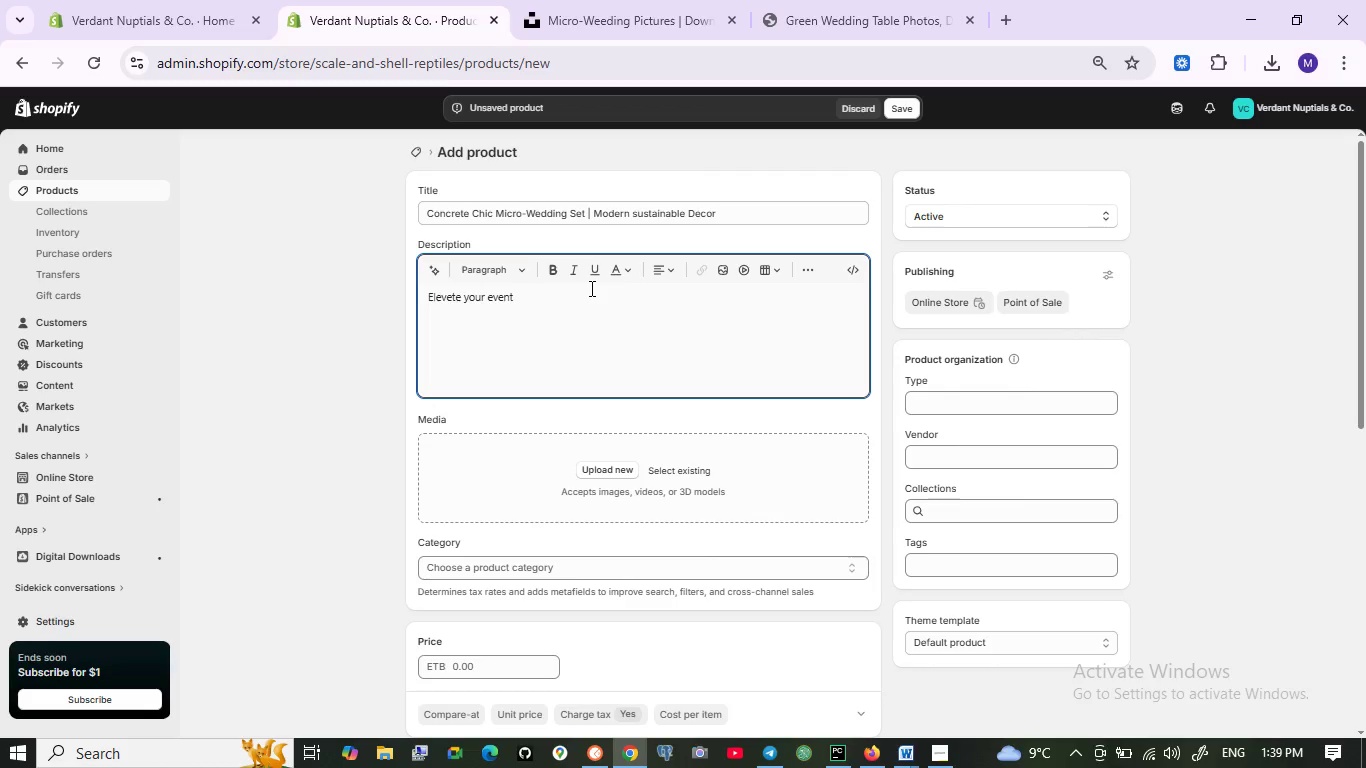 
type(with modern sophesticated )
 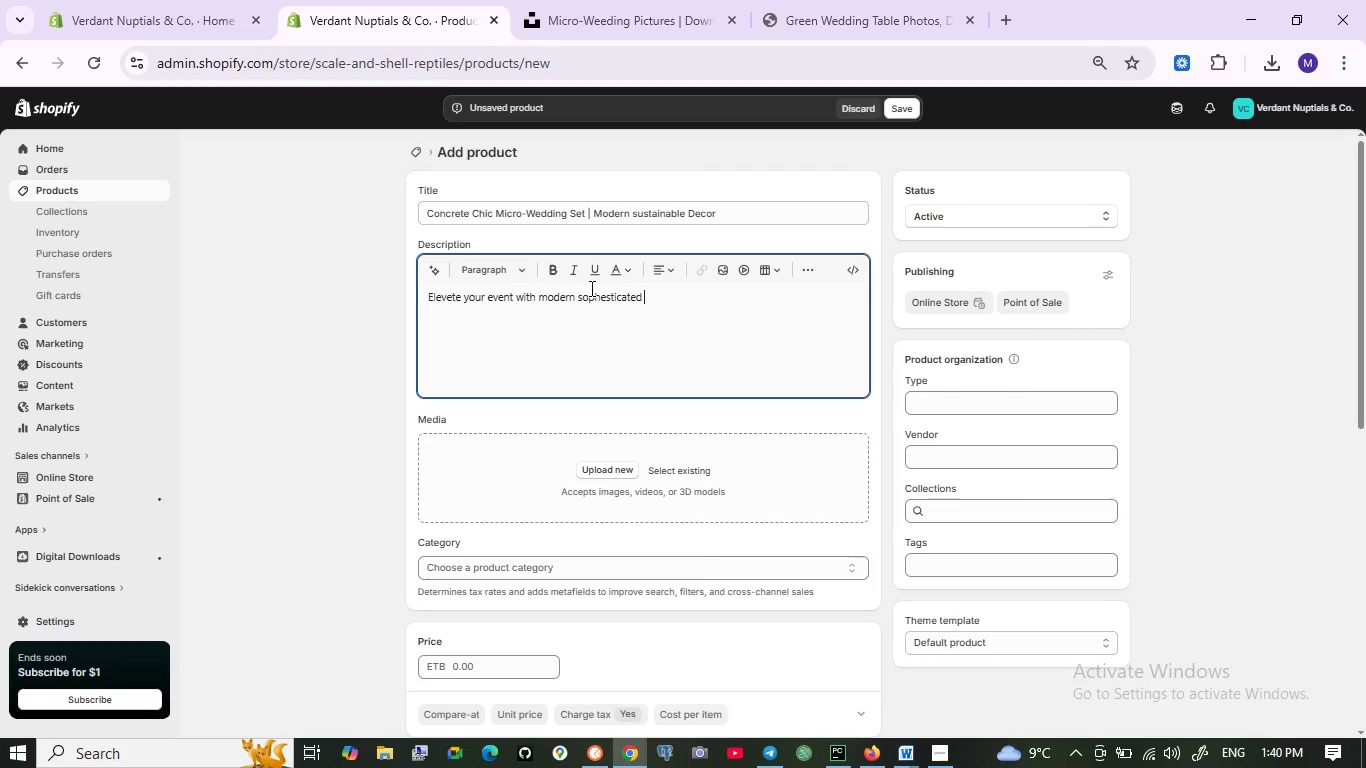 
wait(5.8)
 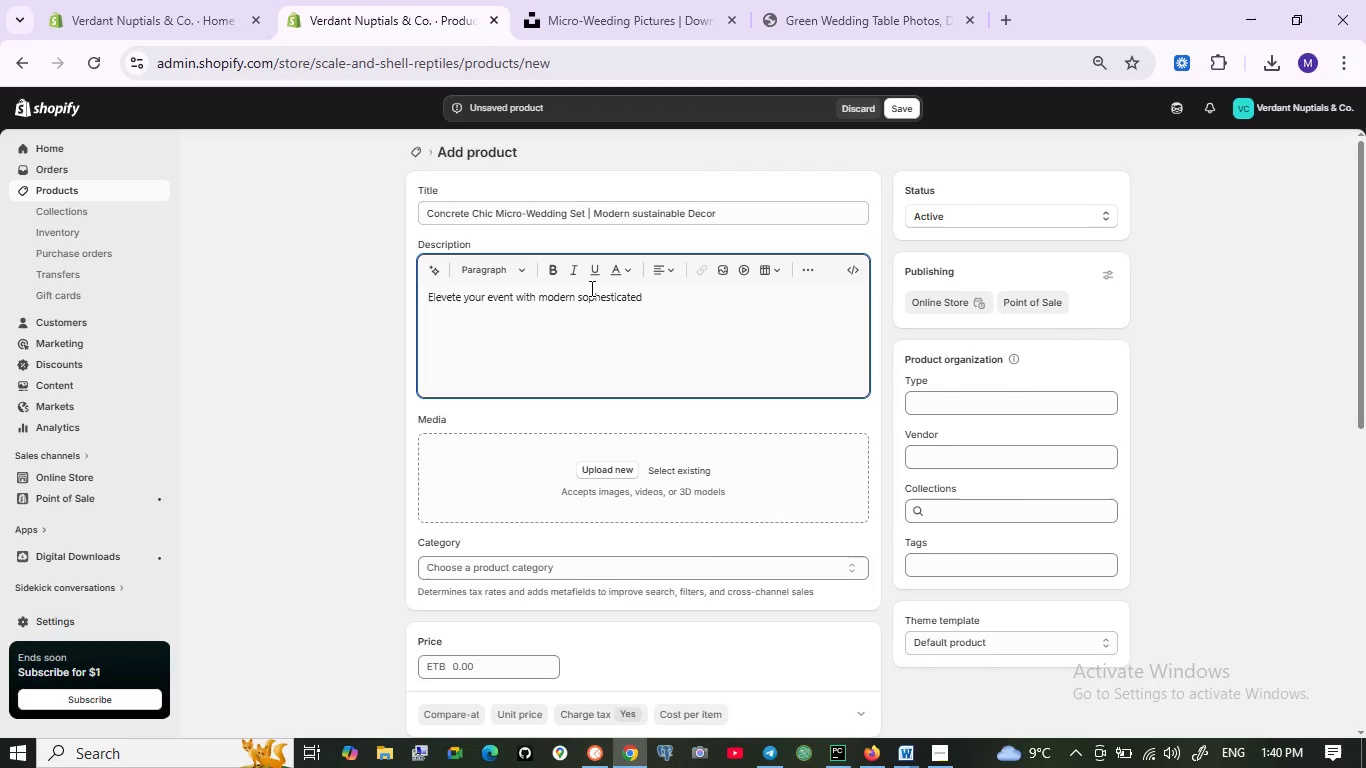 
key(Backspace)
key(Backspace)
key(Backspace)
key(Backspace)
key(Backspace)
key(Backspace)
key(Backspace)
key(Backspace)
key(Backspace)
key(Backspace)
type(istication using the concrete)
 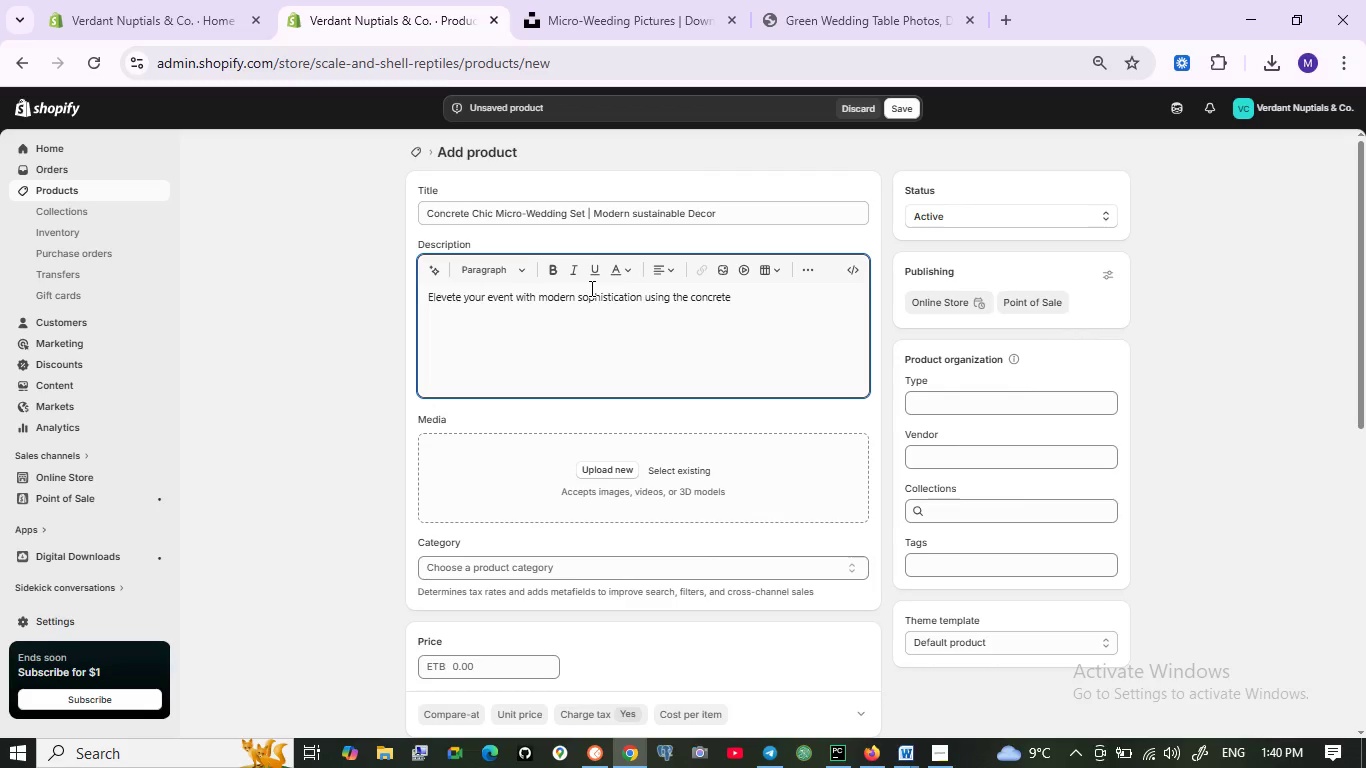 
type(Chic set )
 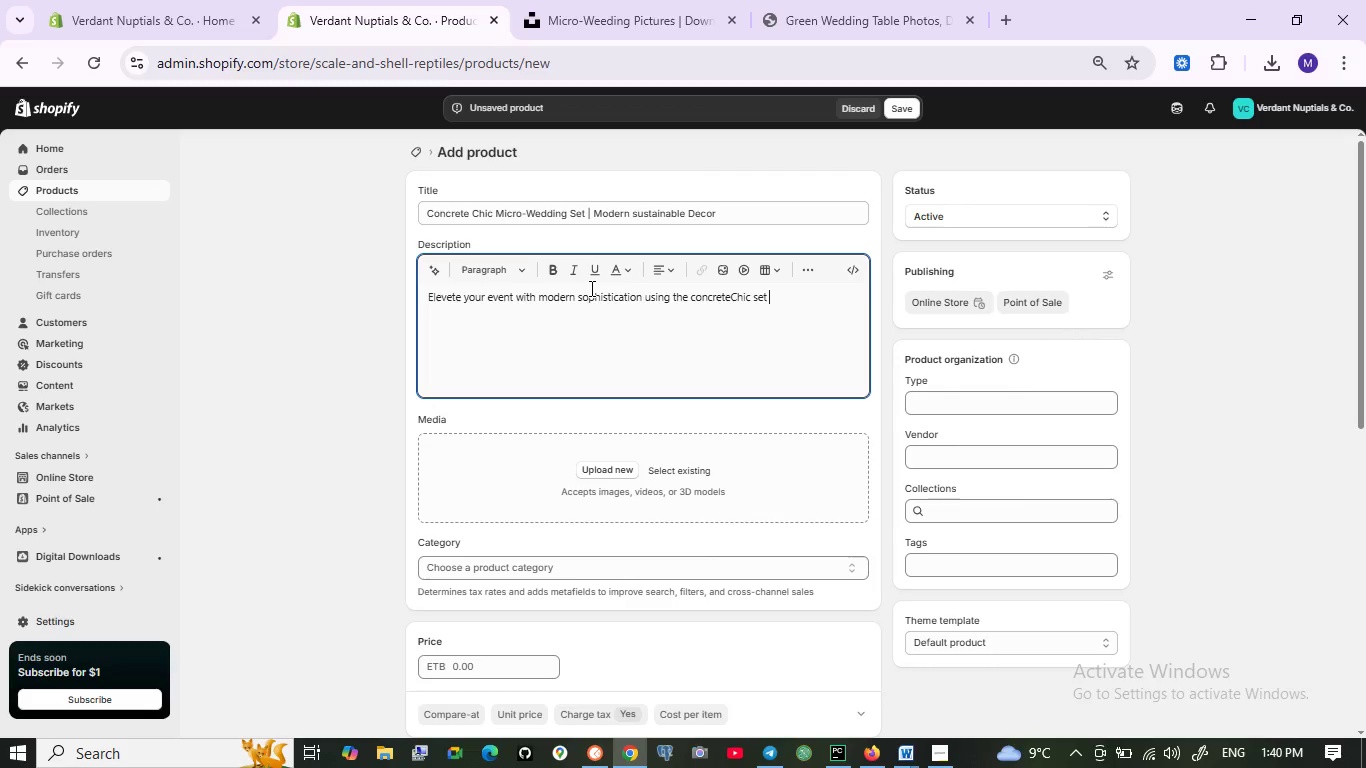 
key(Period)
 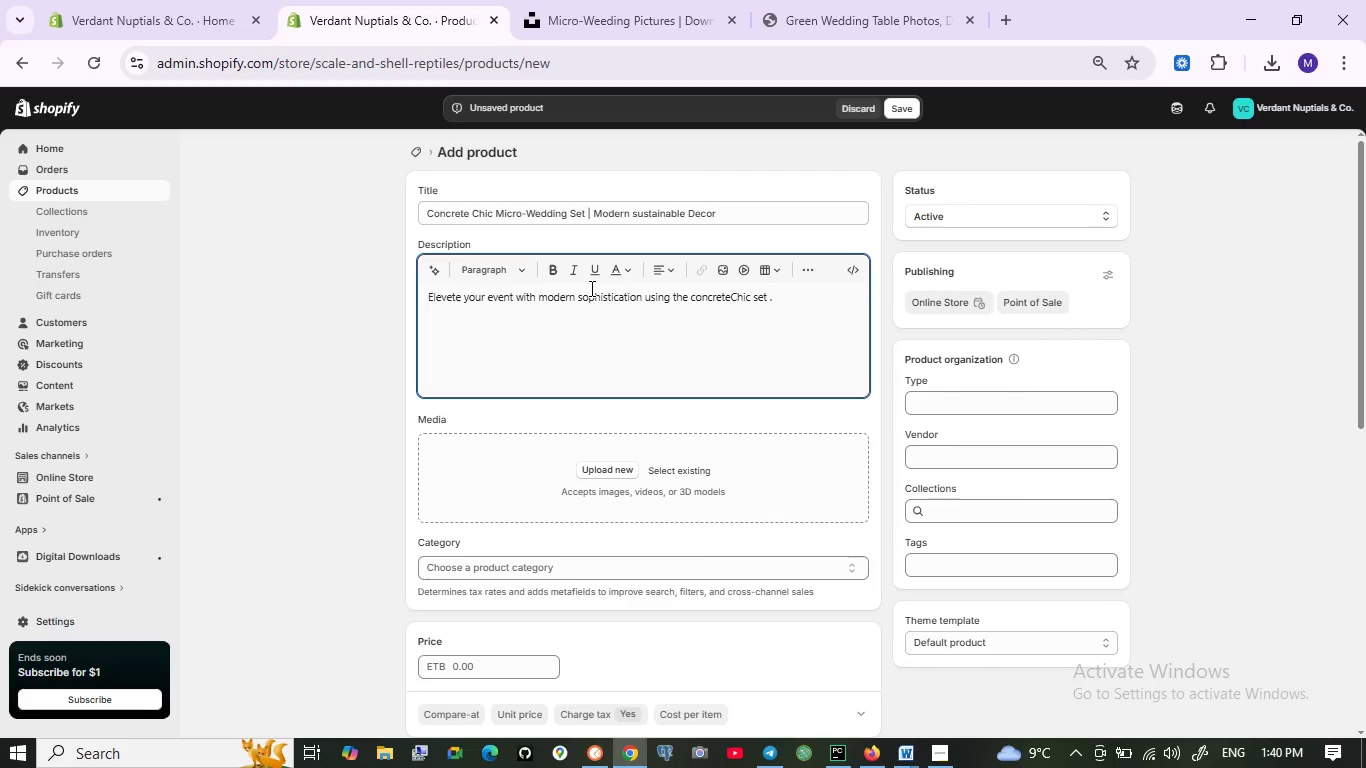 
key(ArrowLeft)
 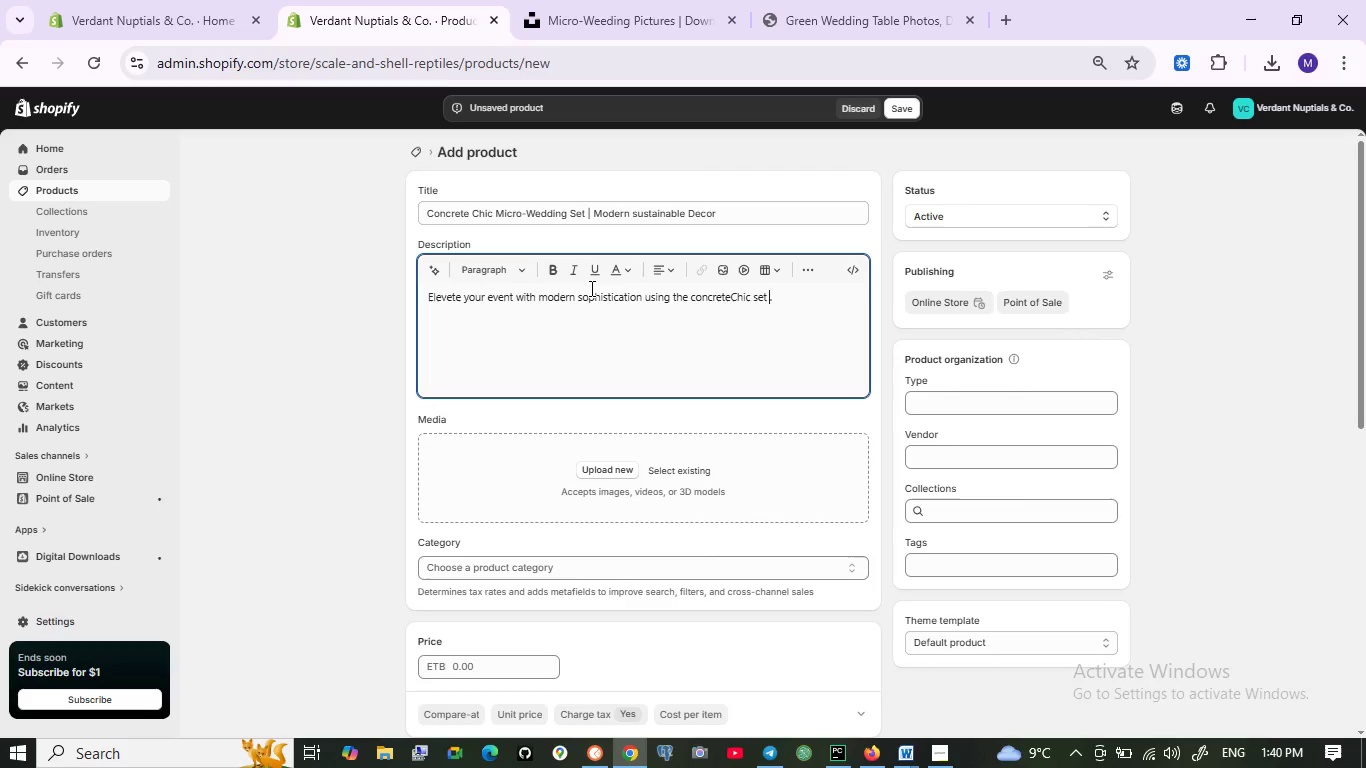 
key(ArrowLeft)
 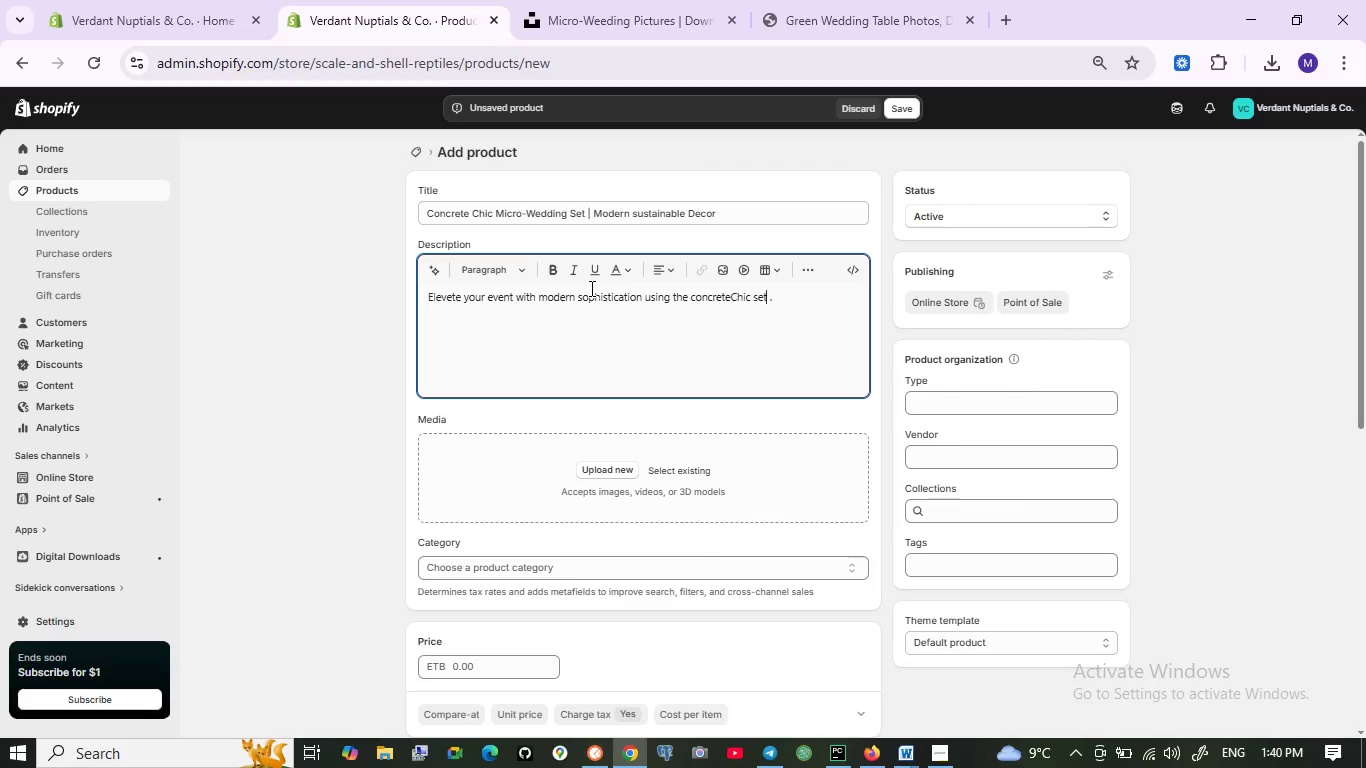 
key(ArrowLeft)
 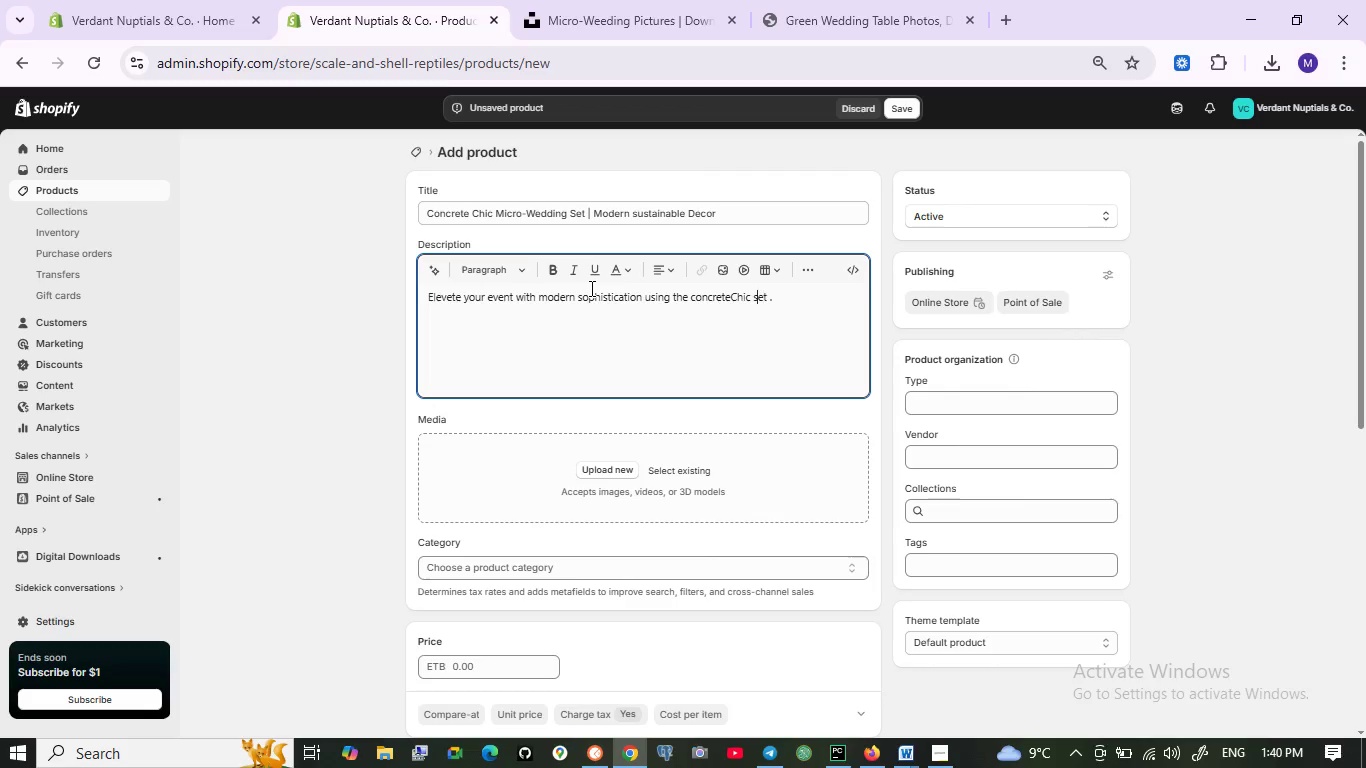 
key(ArrowLeft)
 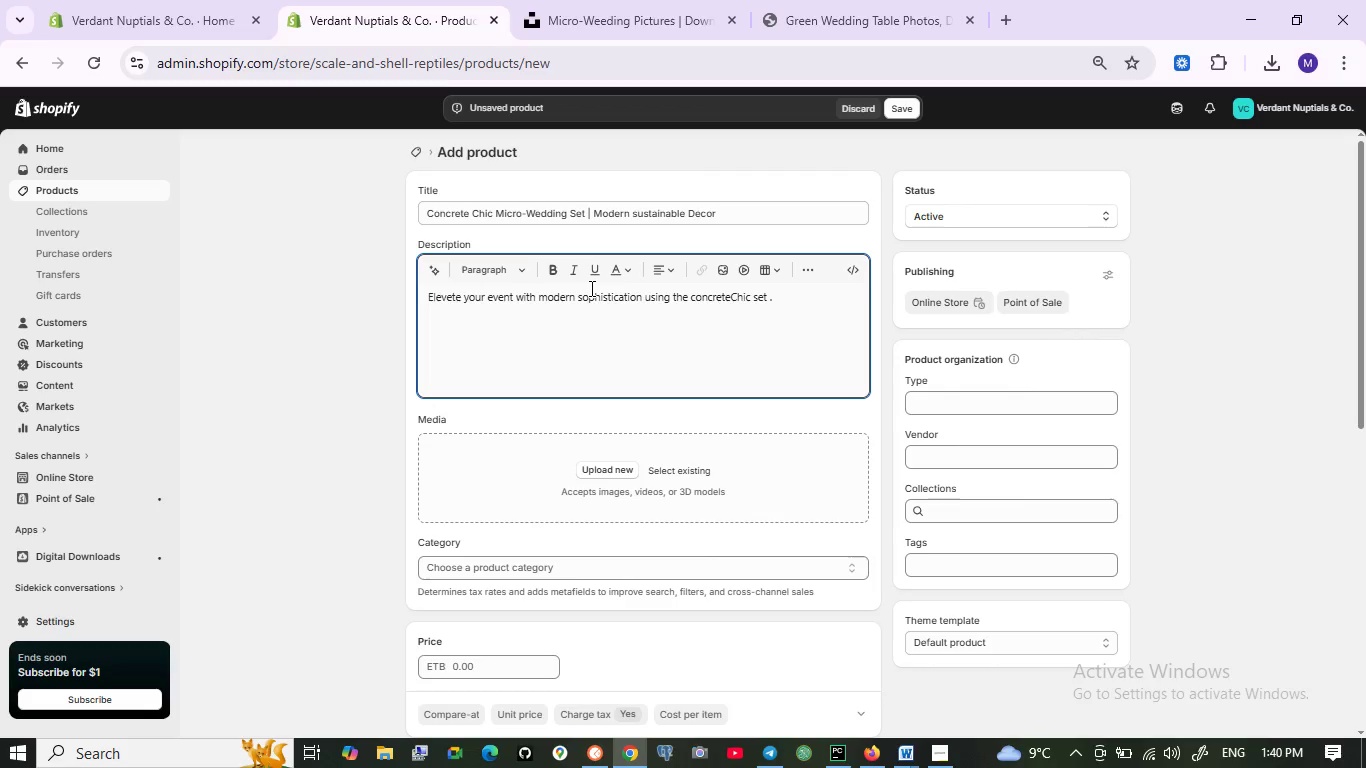 
key(Backspace)
 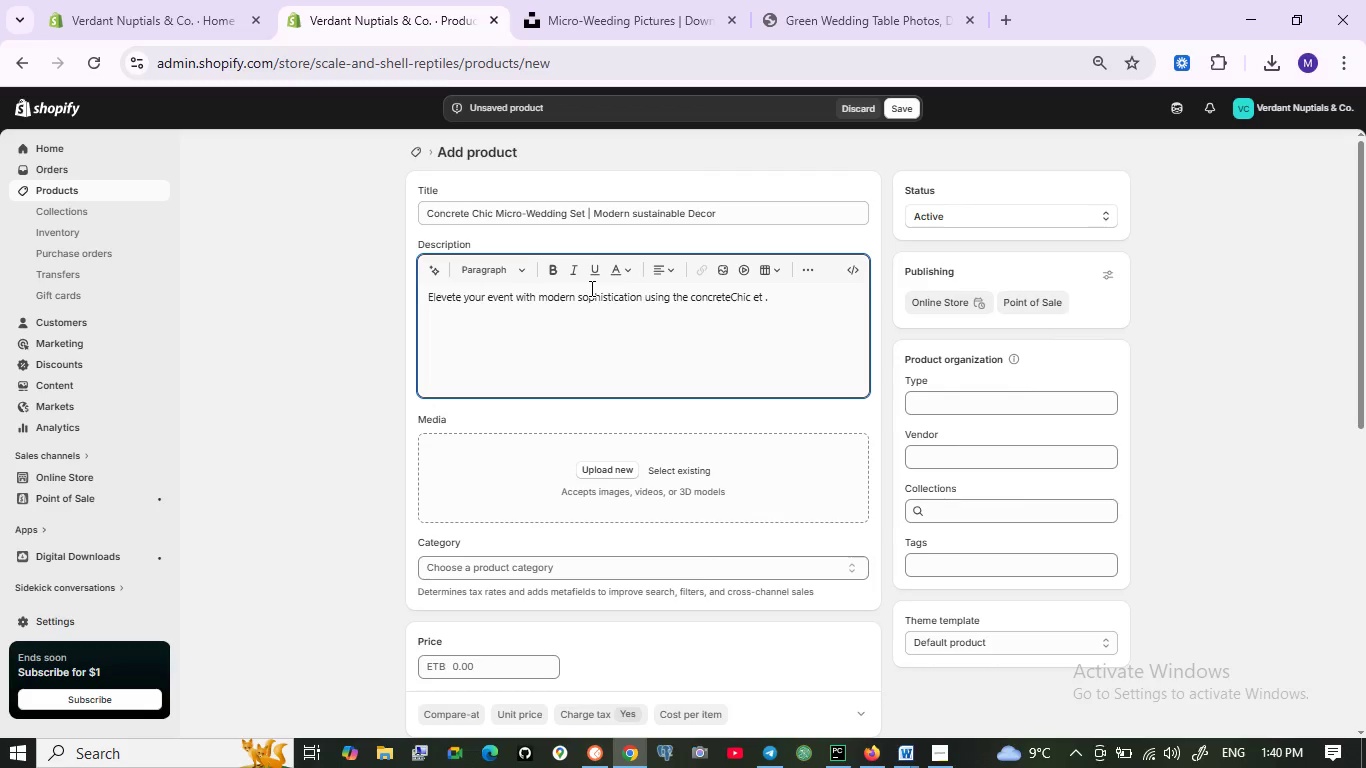 
key(Shift+ShiftLeft)
 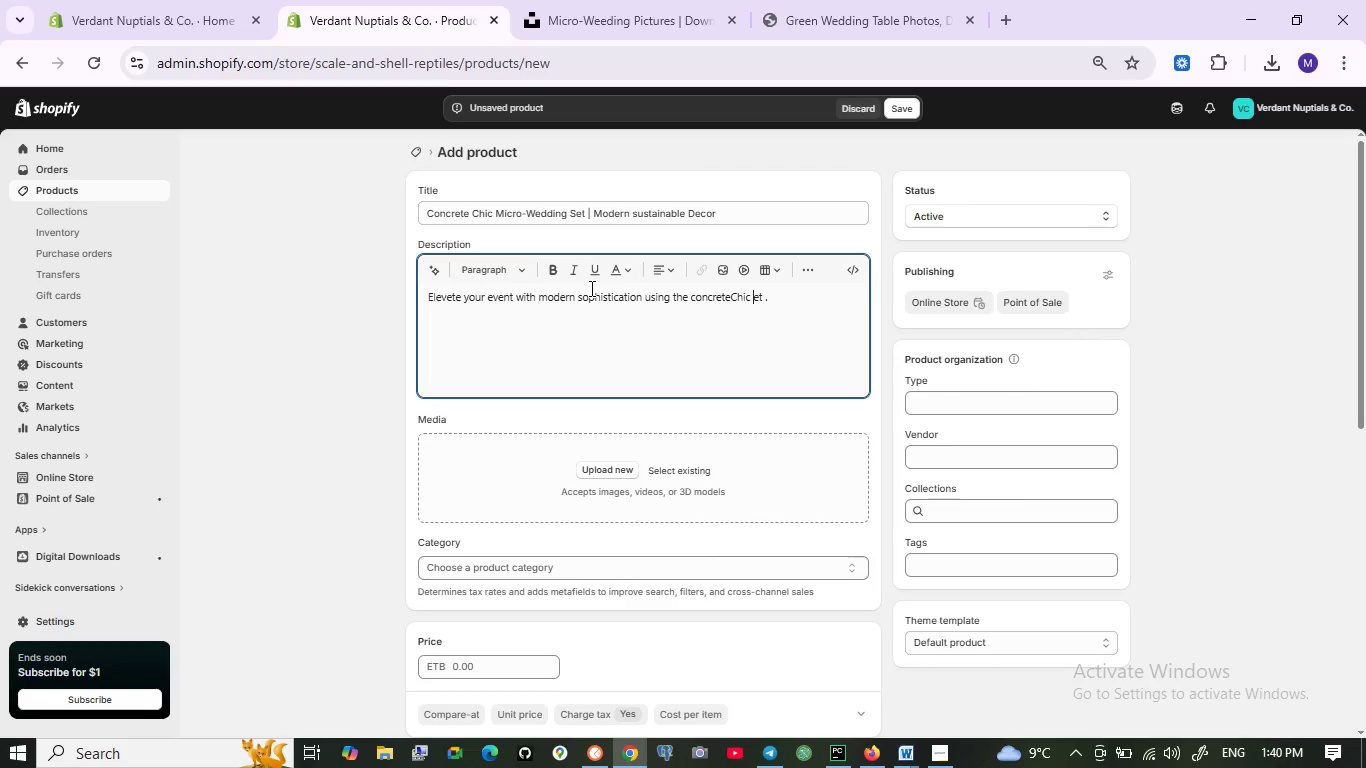 
key(Shift+S)
 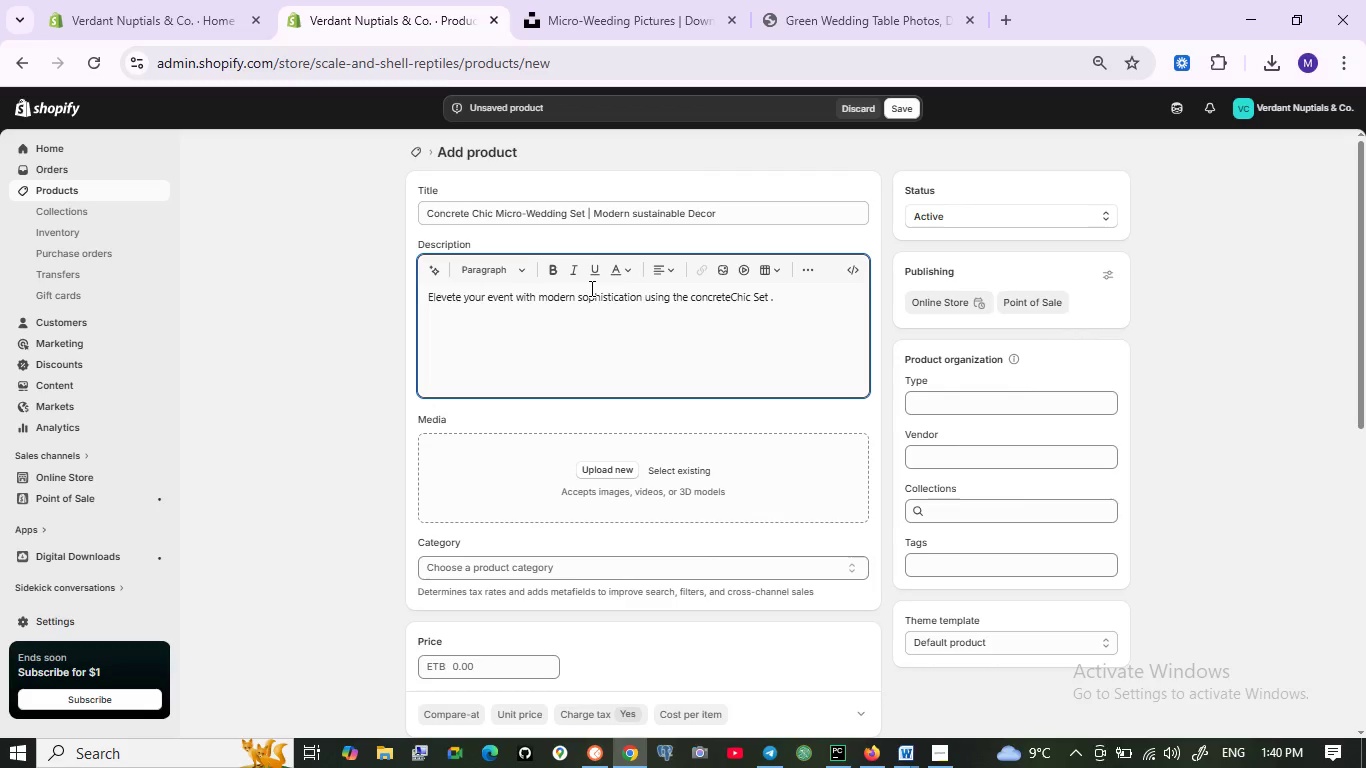 
key(ArrowRight)
 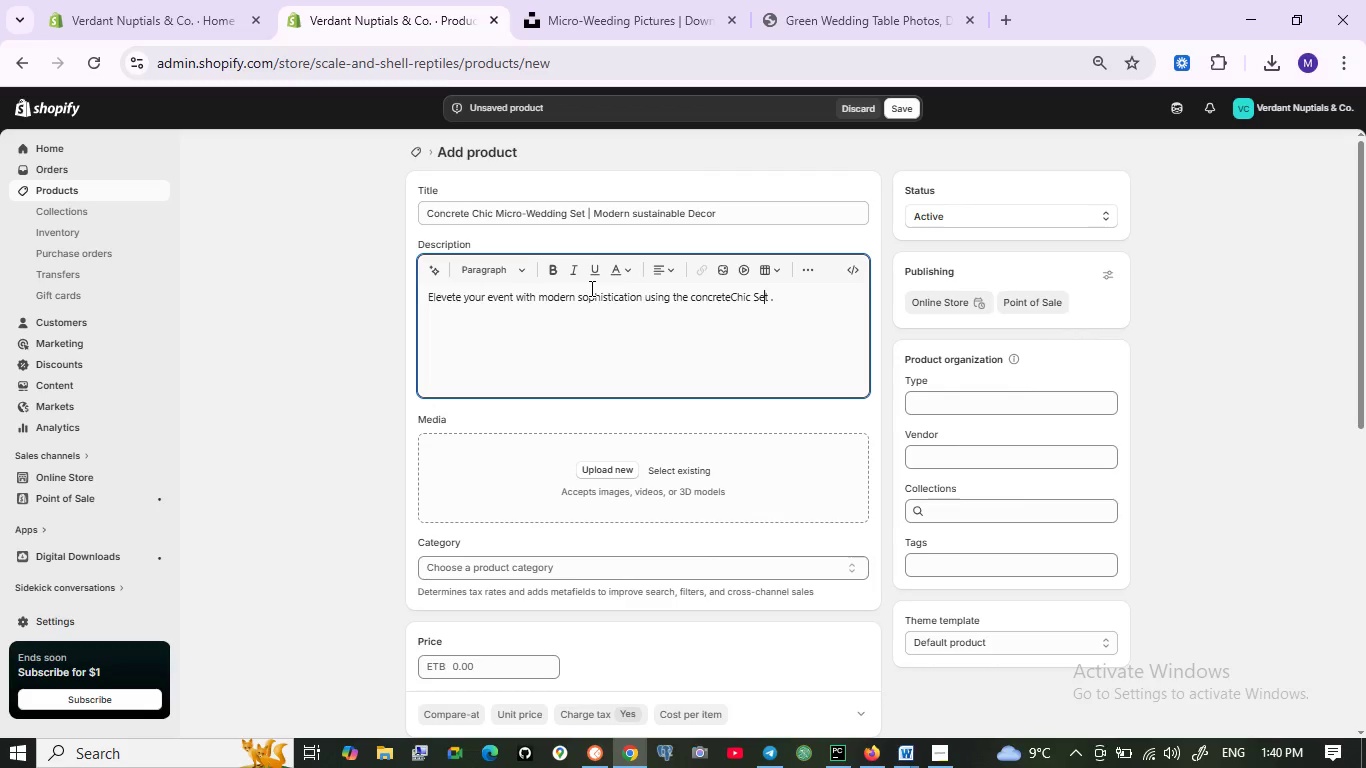 
key(ArrowRight)
 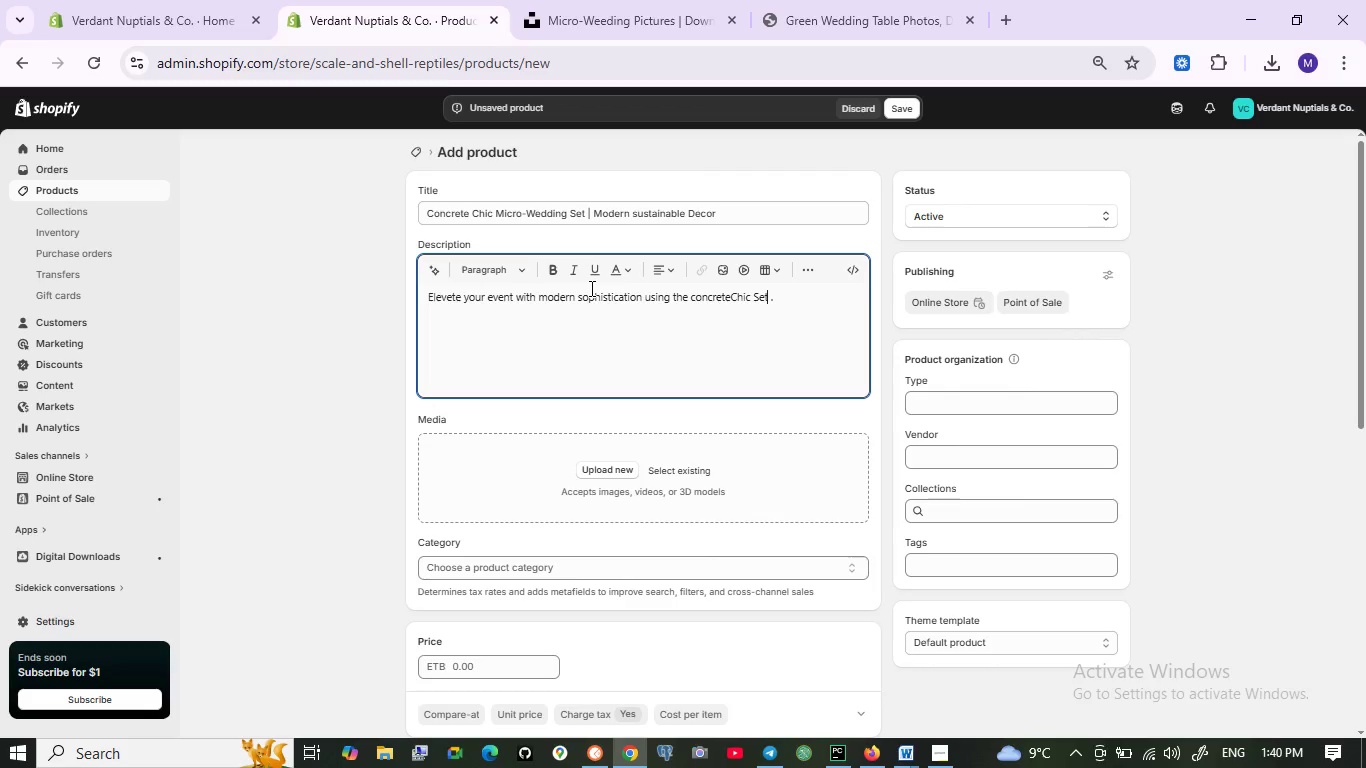 
key(ArrowRight)
 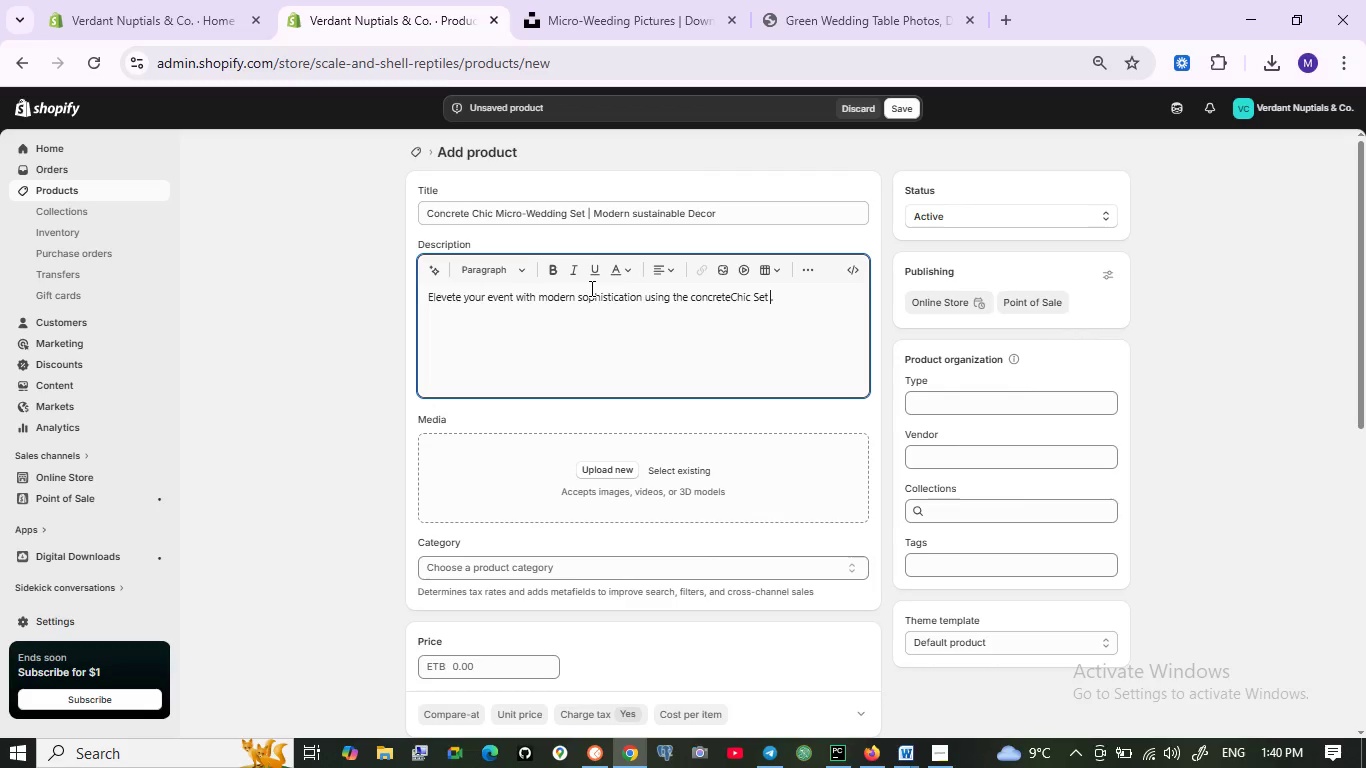 
key(ArrowRight)
 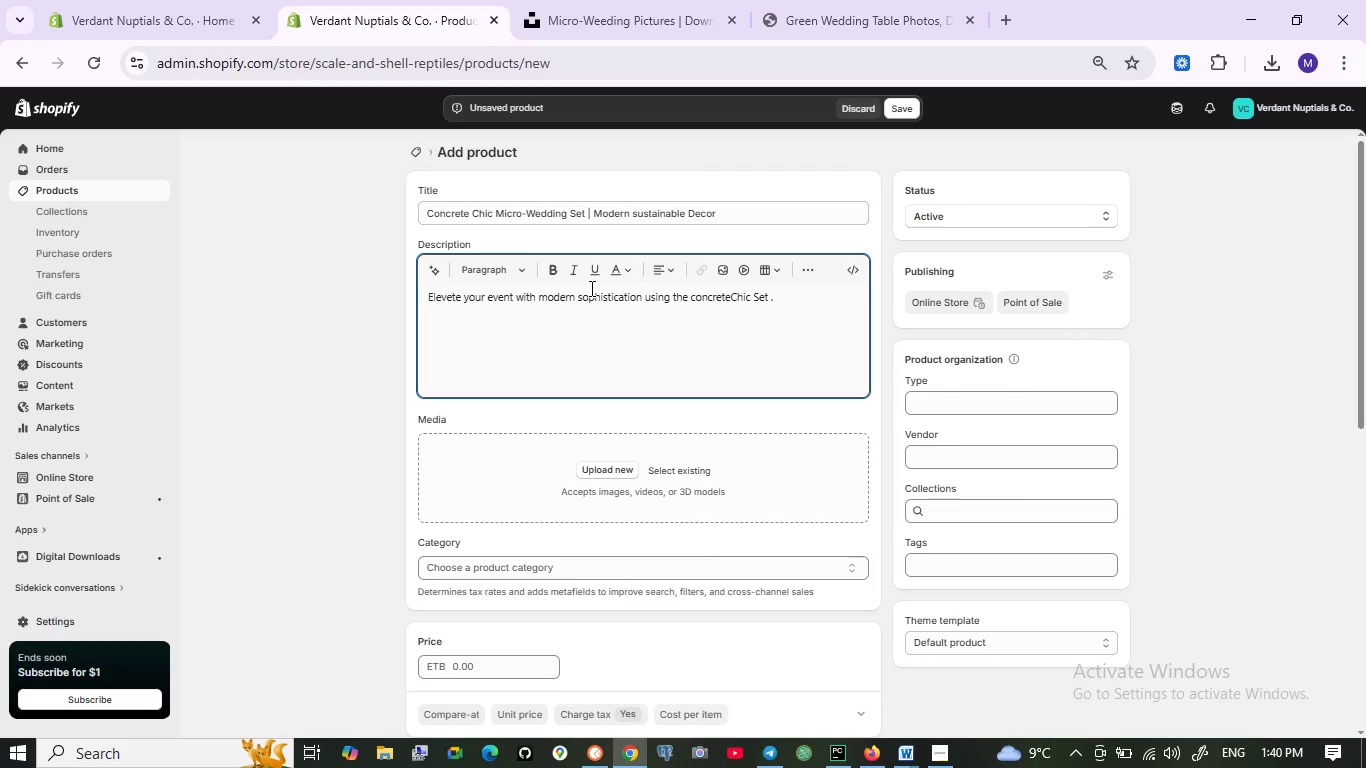 
key(Enter)
 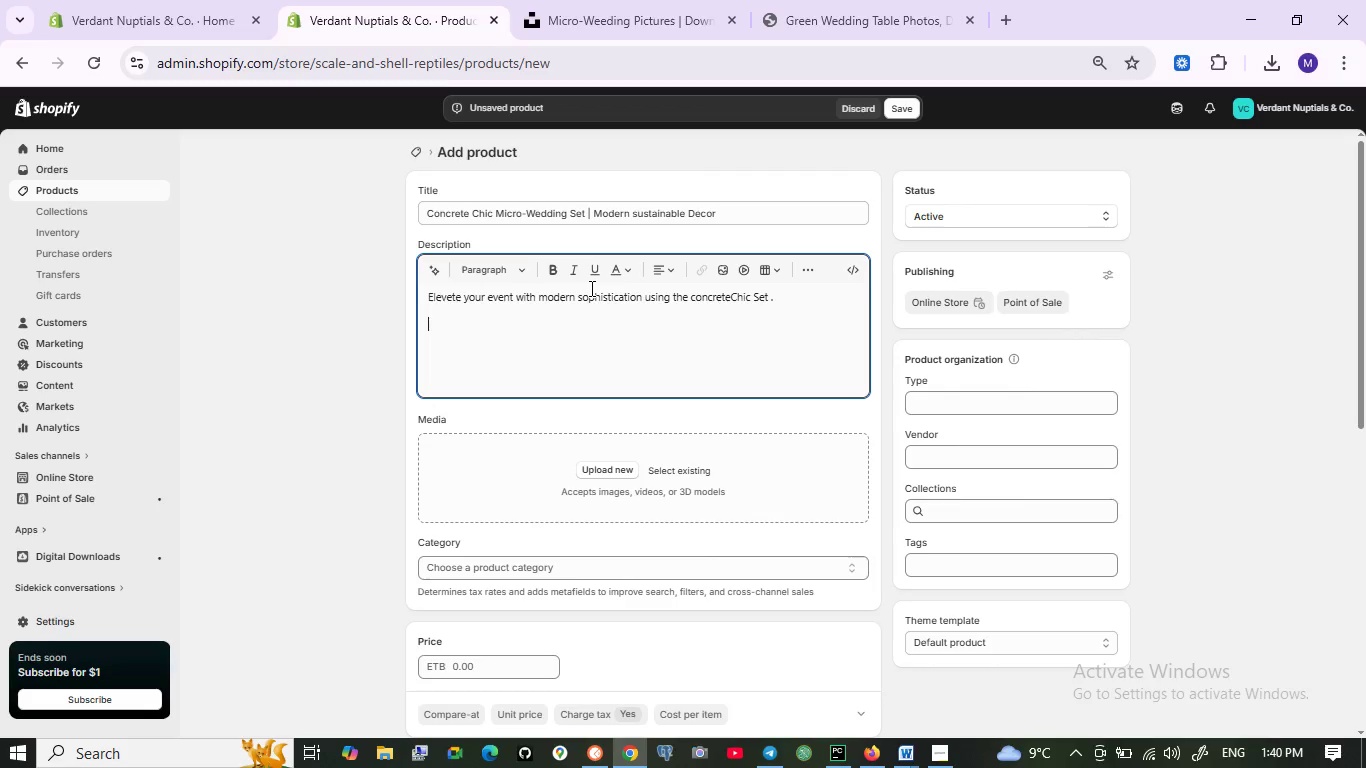 
type(Featuring )
 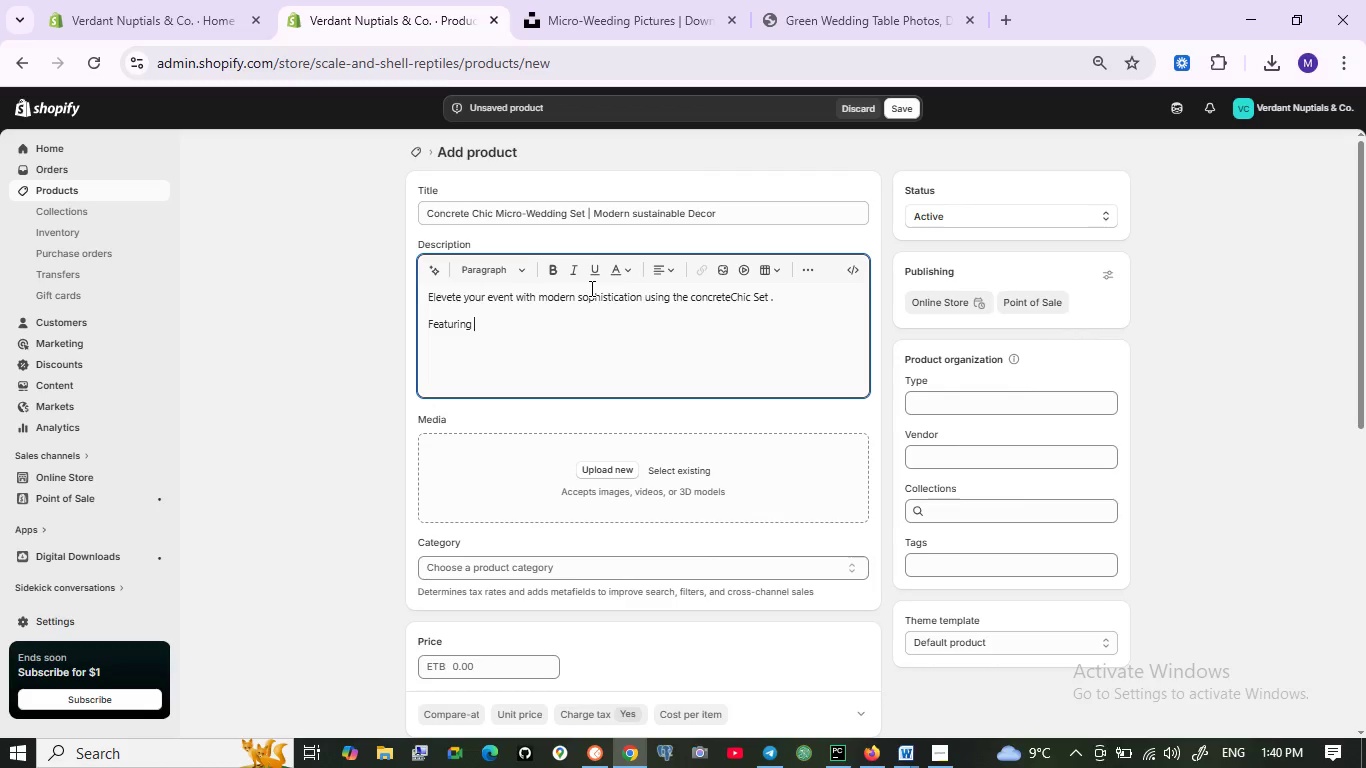 
wait(6.11)
 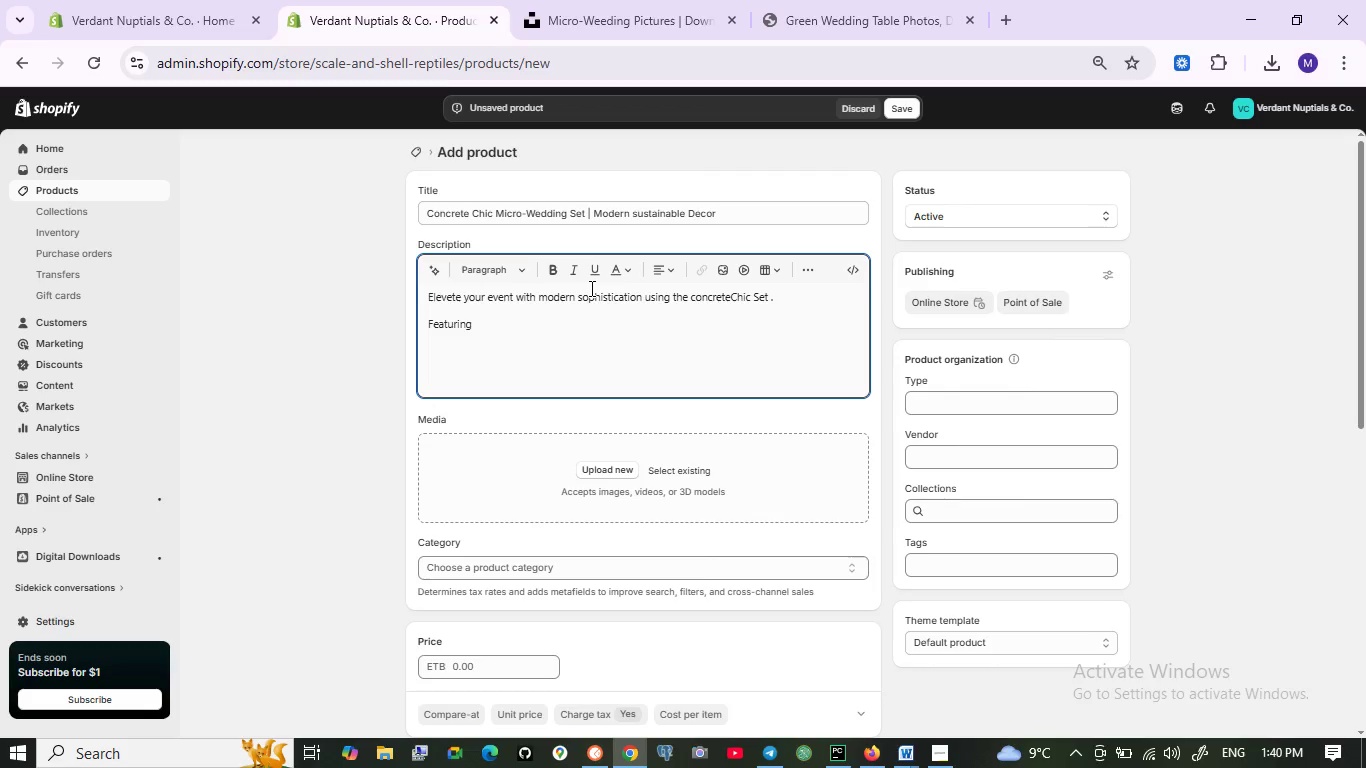 
type(minimal list)
 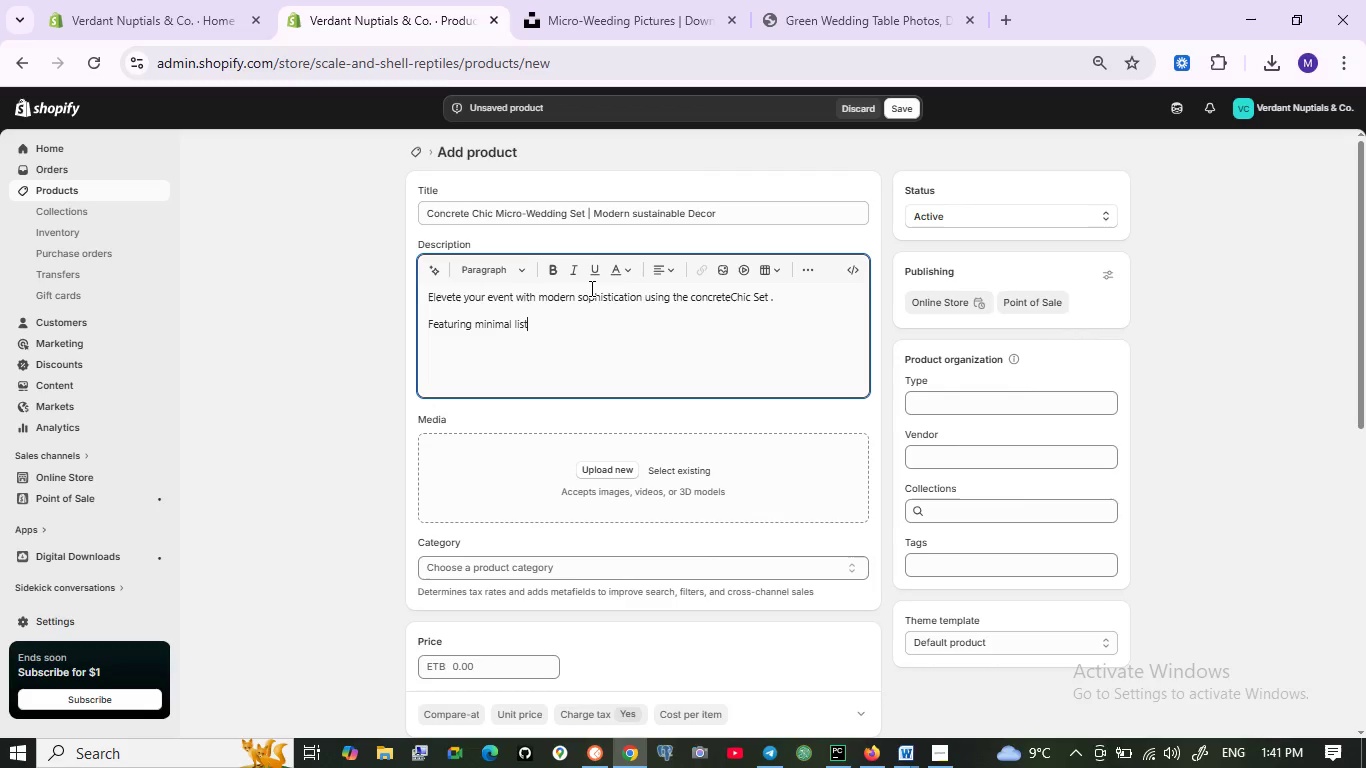 
wait(5.69)
 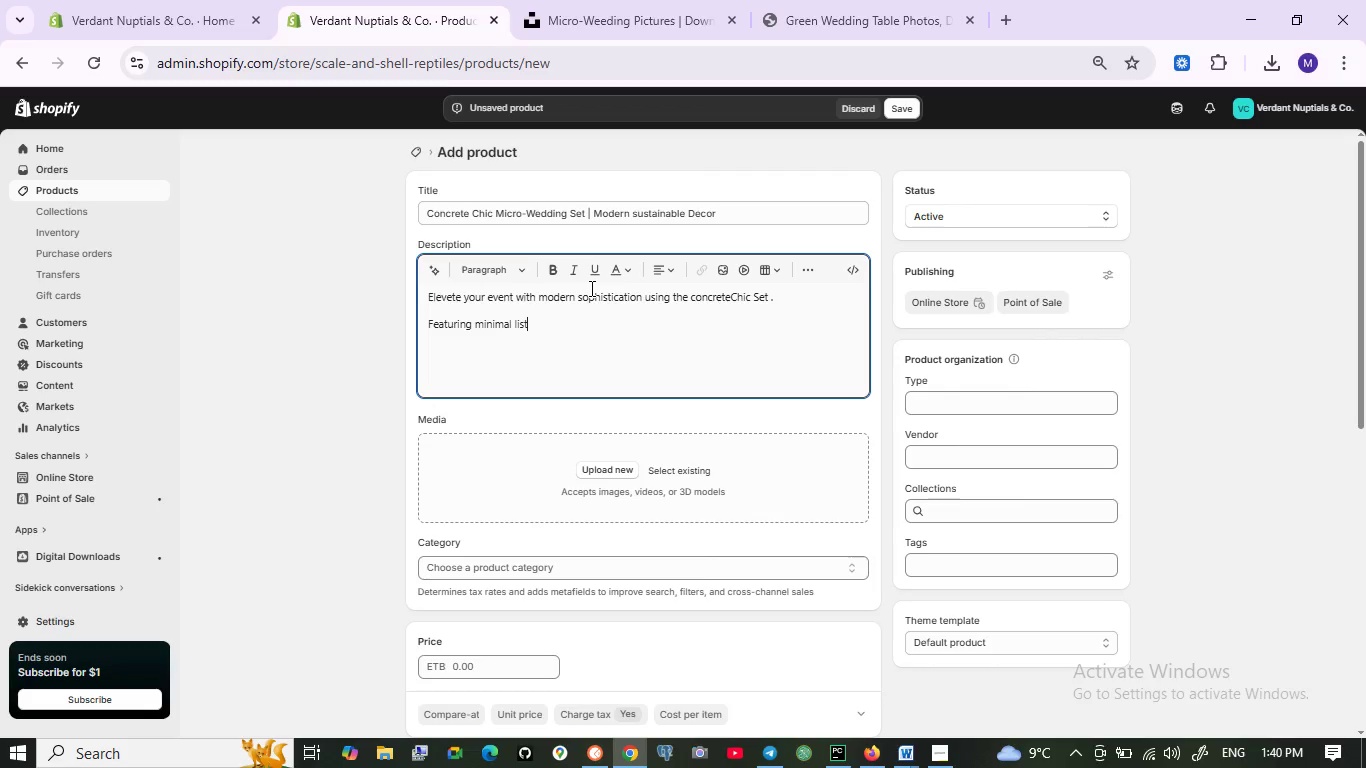 
key(Backspace)
 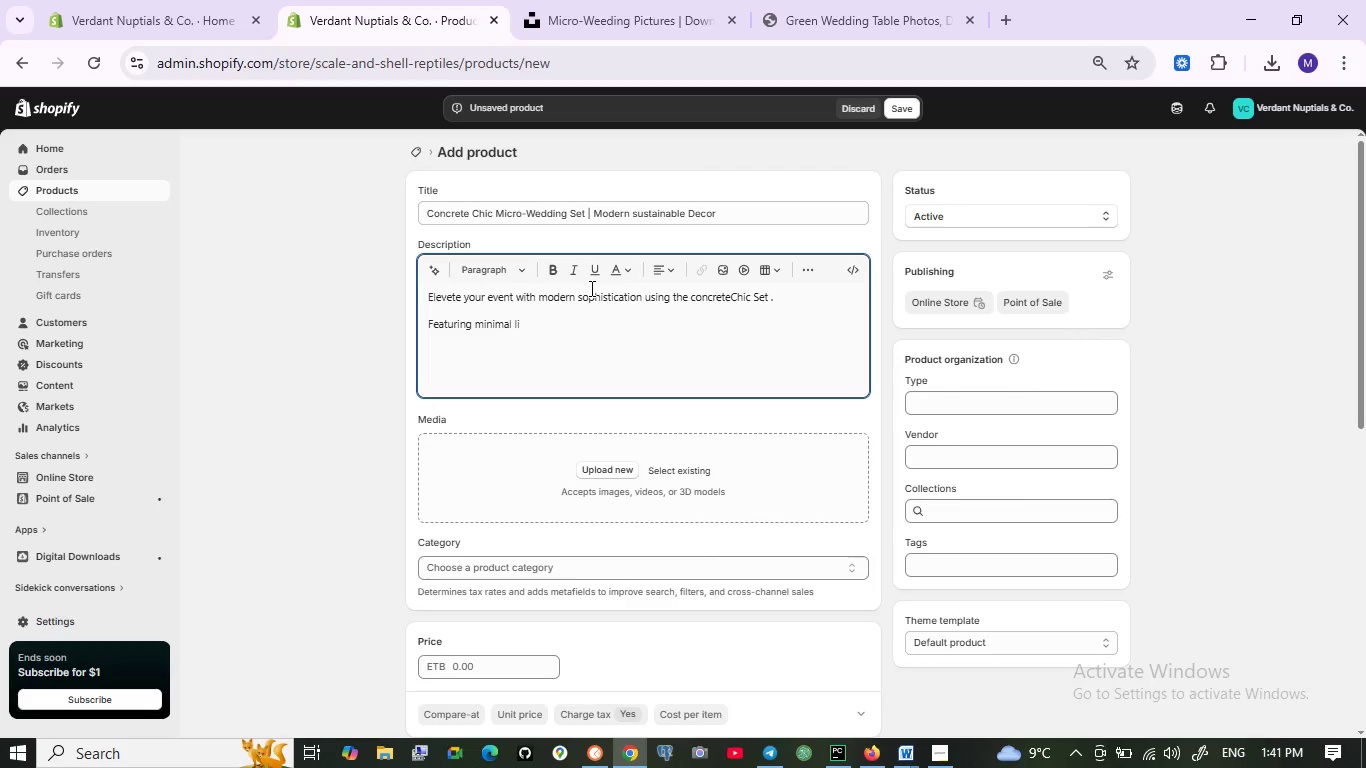 
key(Backspace)
 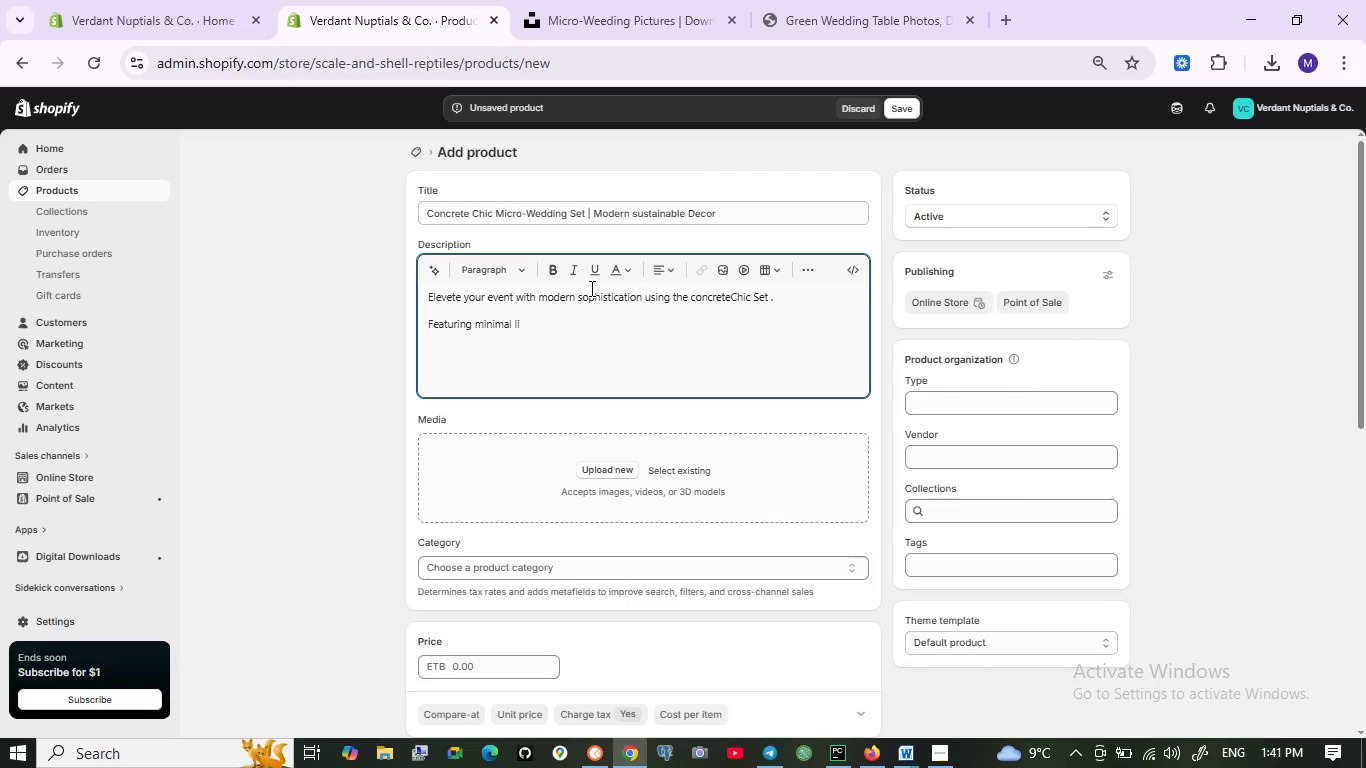 
key(Backspace)
 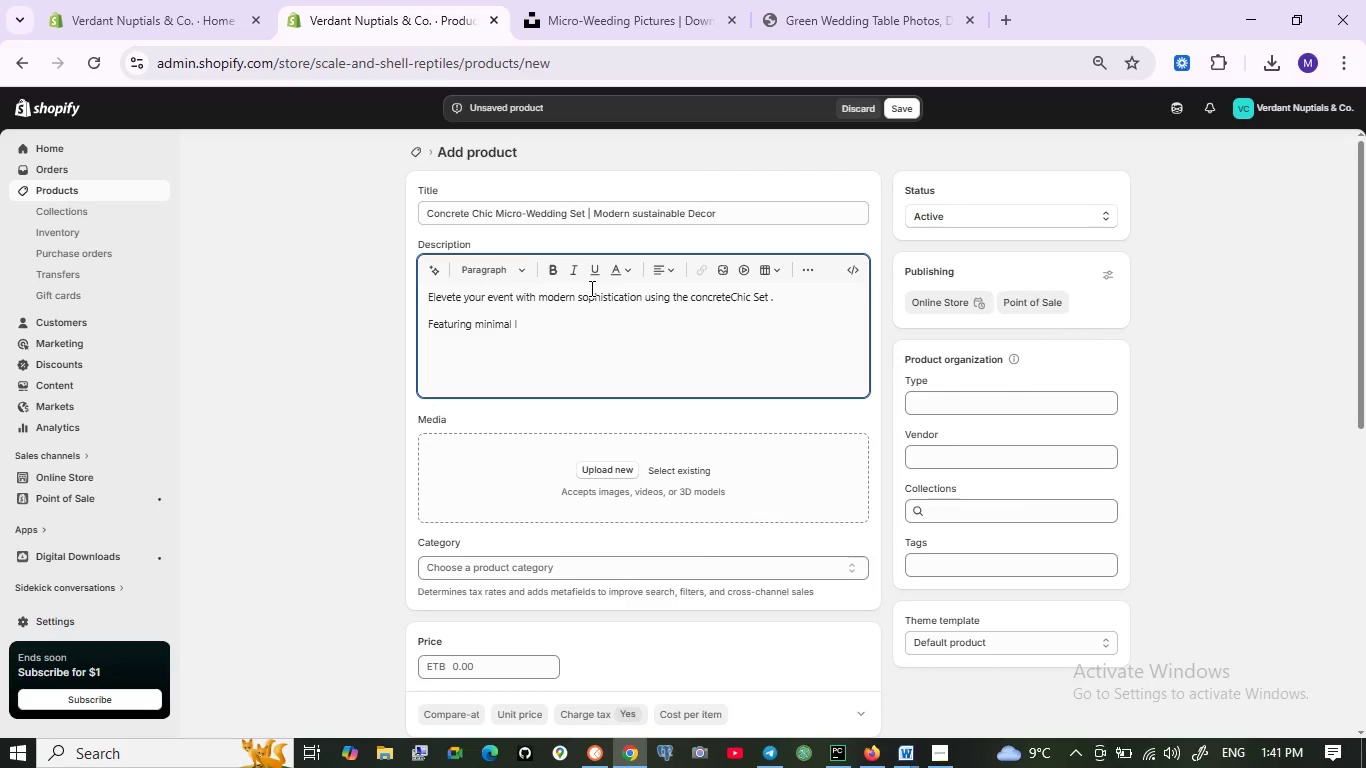 
key(Backspace)
 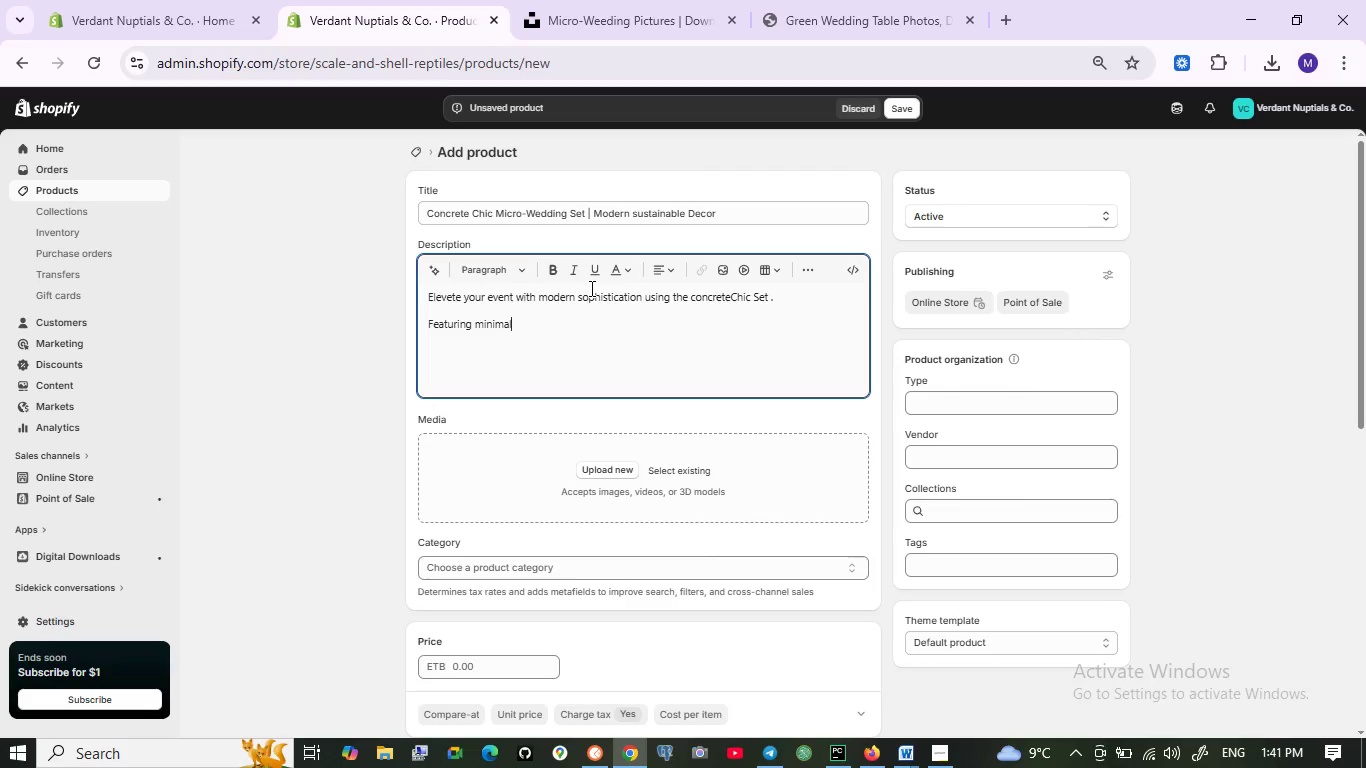 
key(Backspace)
 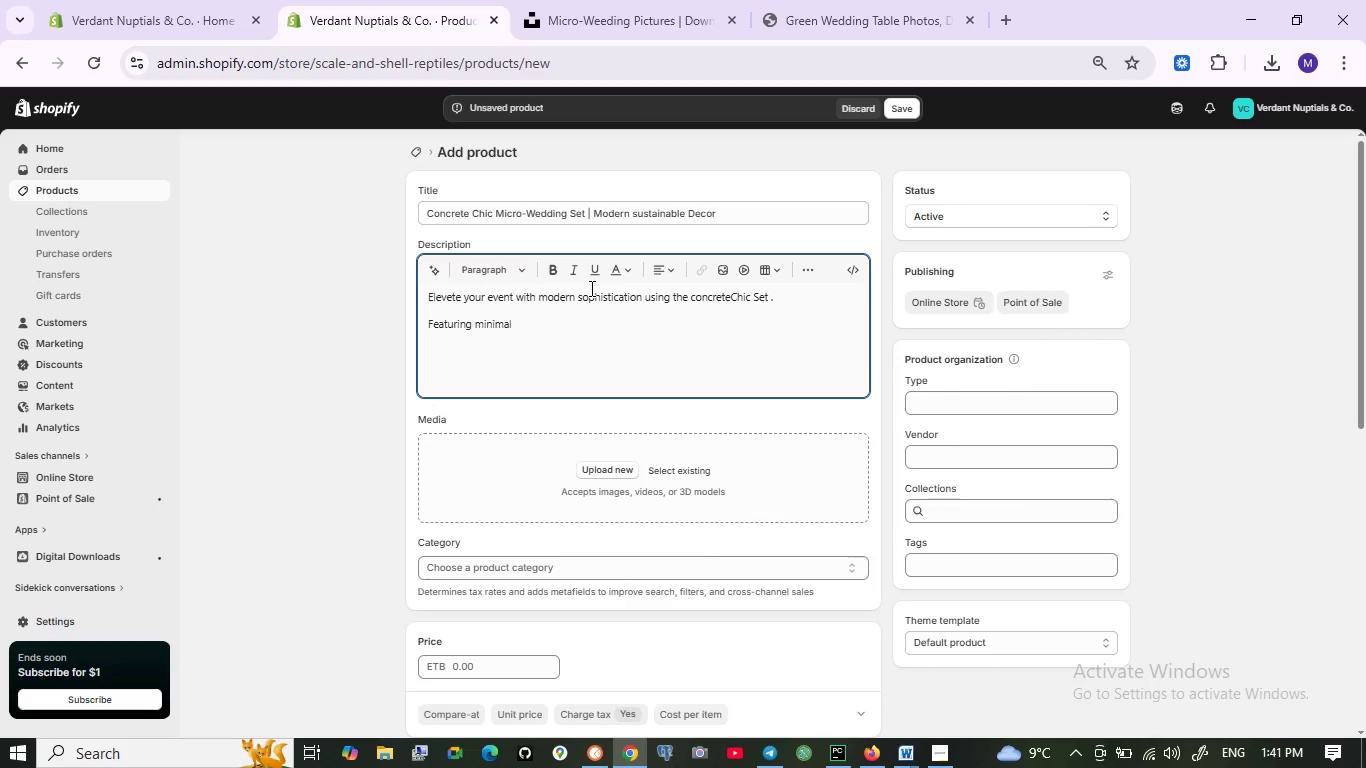 
type(ist )
 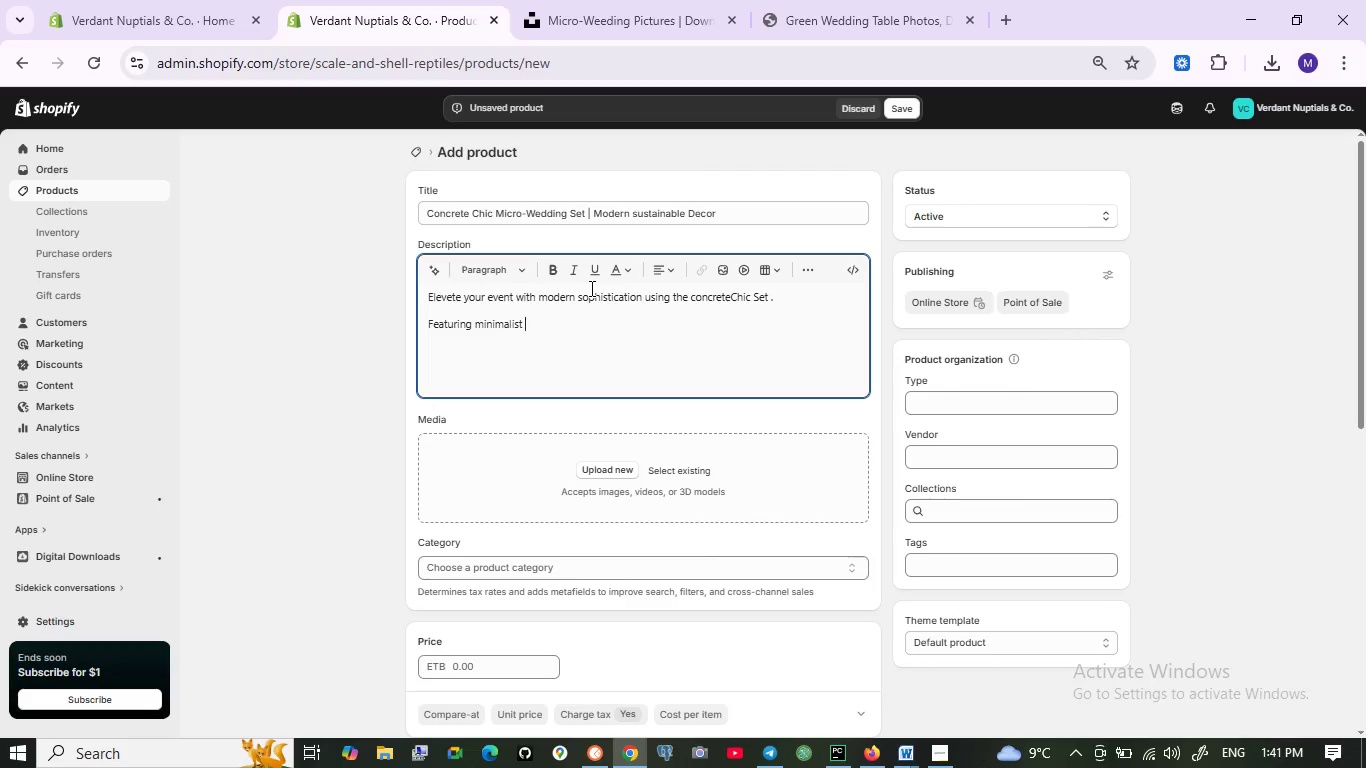 
type(tones and )
 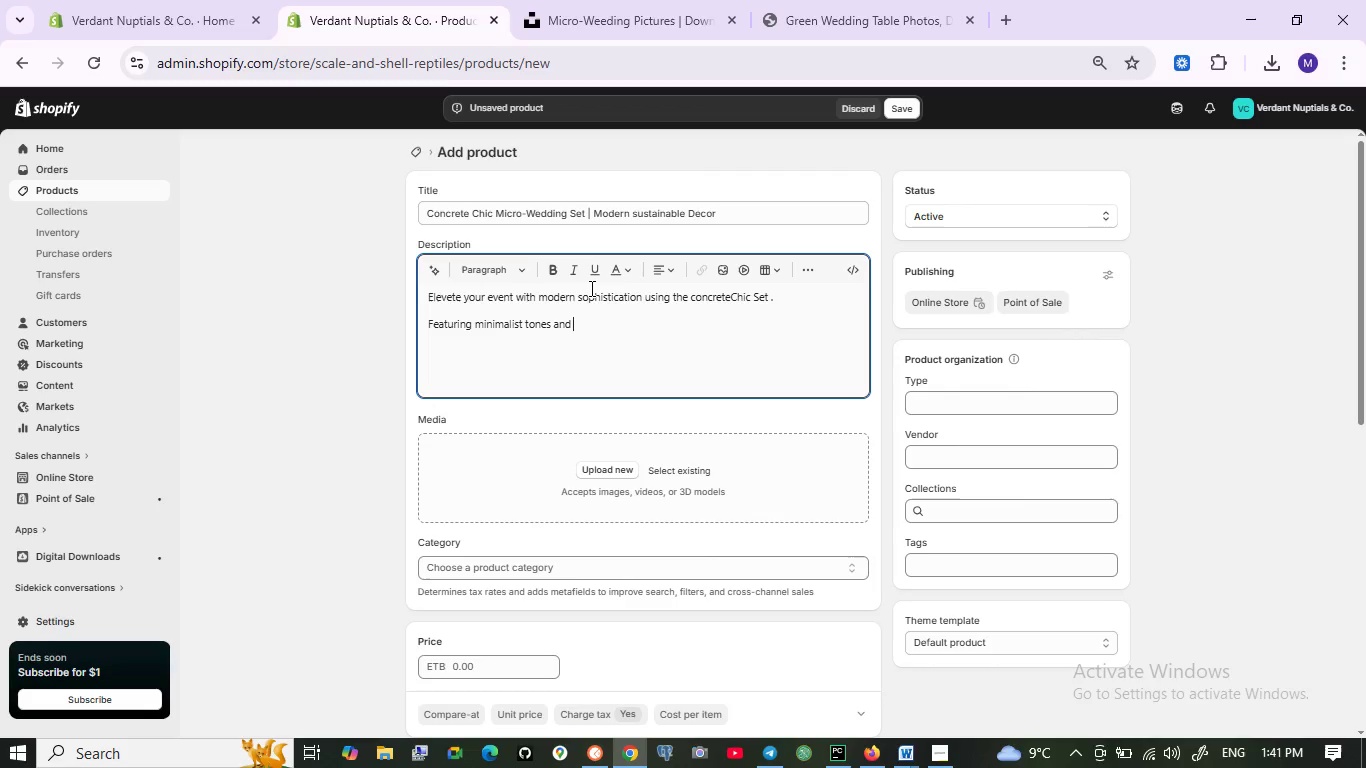 
type(strucu)
 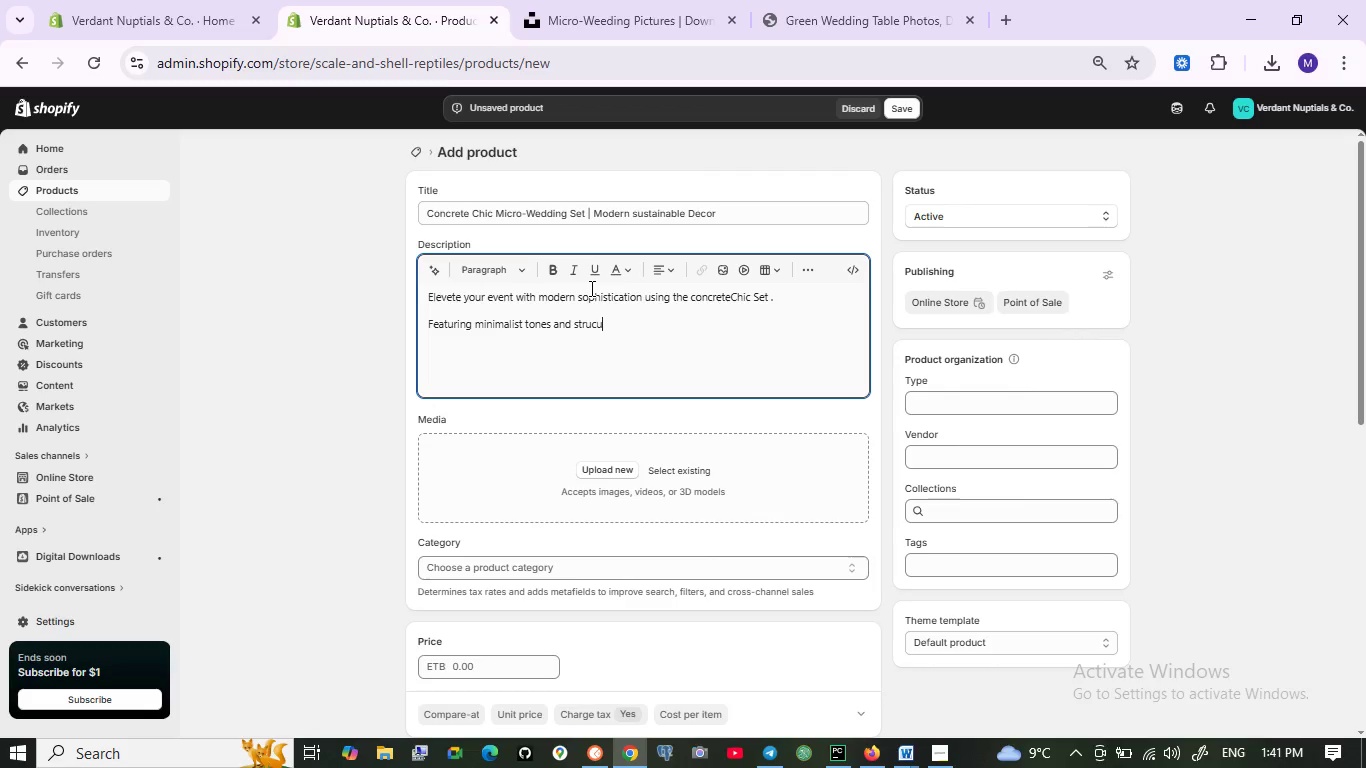 
key(Backspace)
type(tured esign )
 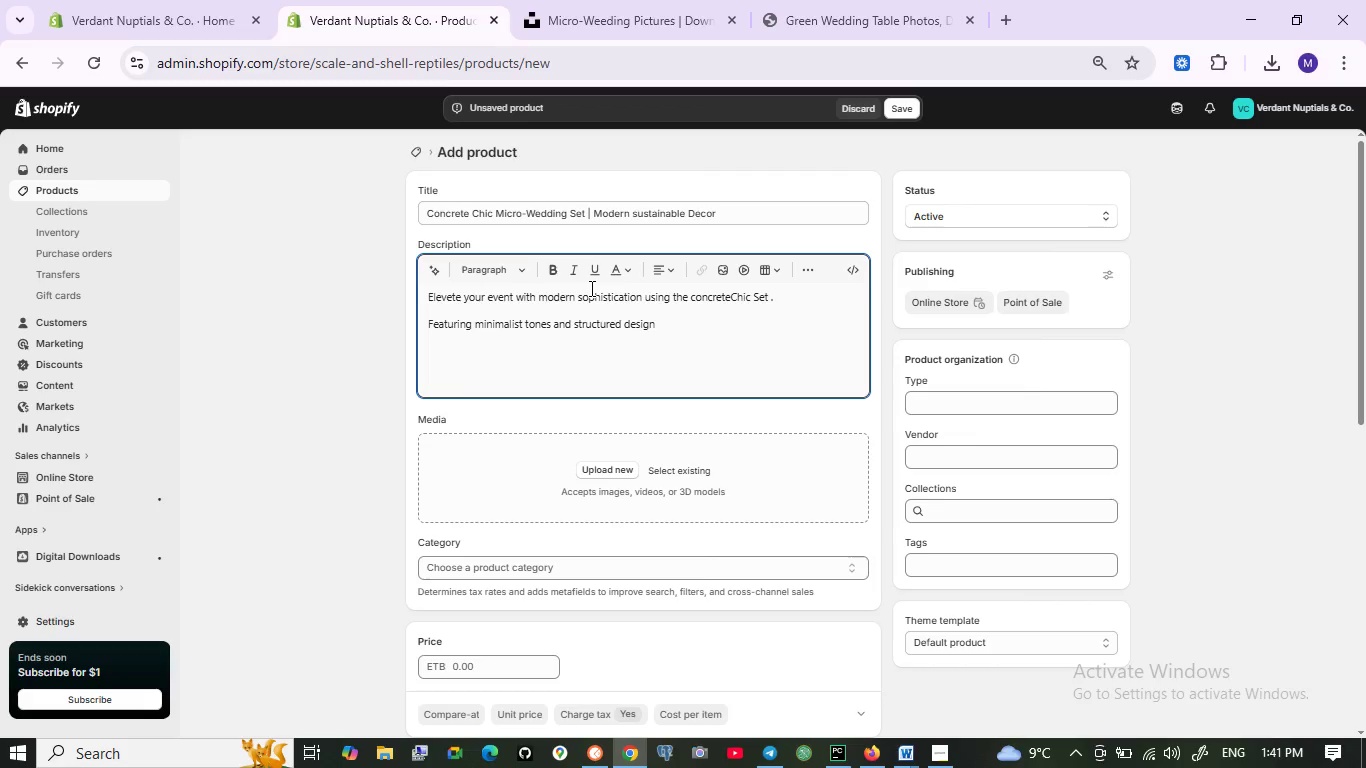 
wait(6.48)
 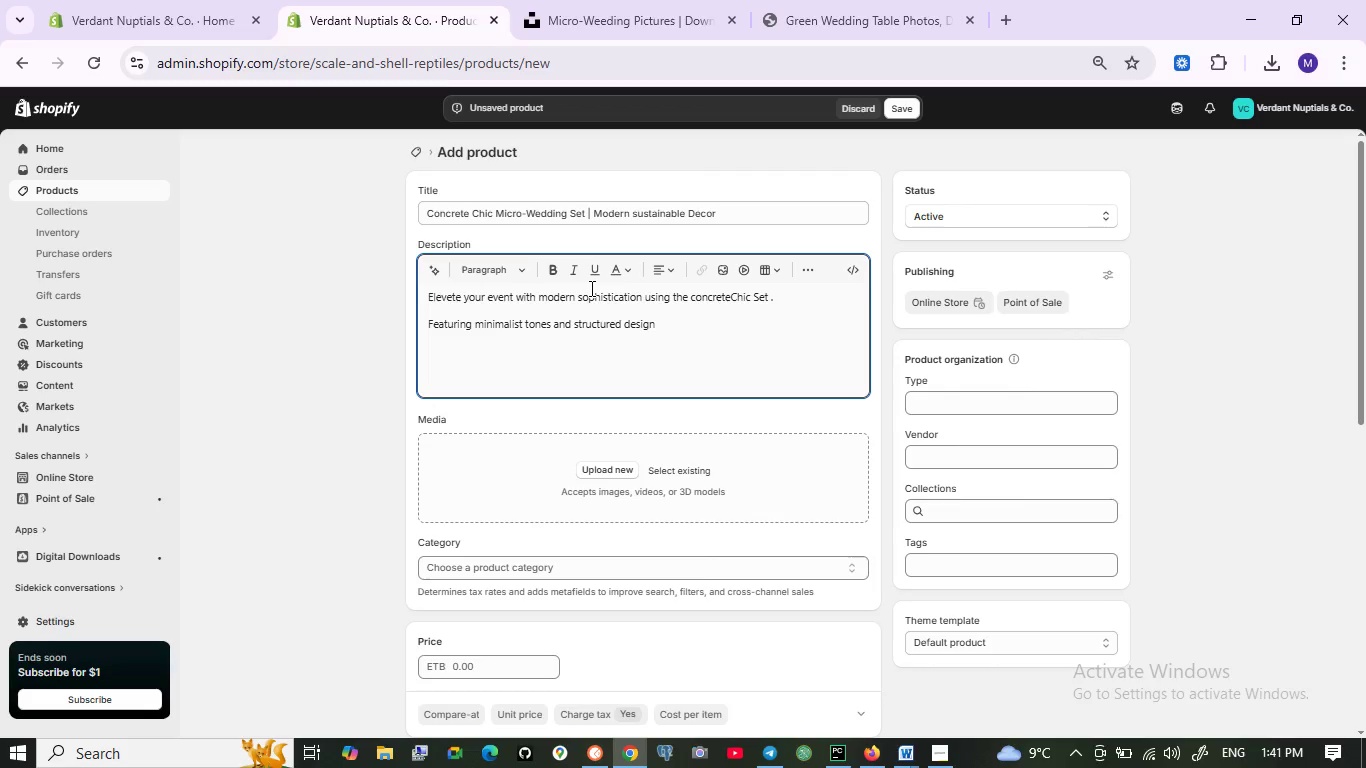 
key(Backspace)
type(, h)
key(Backspace)
type(this kit delivers a sleek.)
key(Backspace)
type(, urban )
 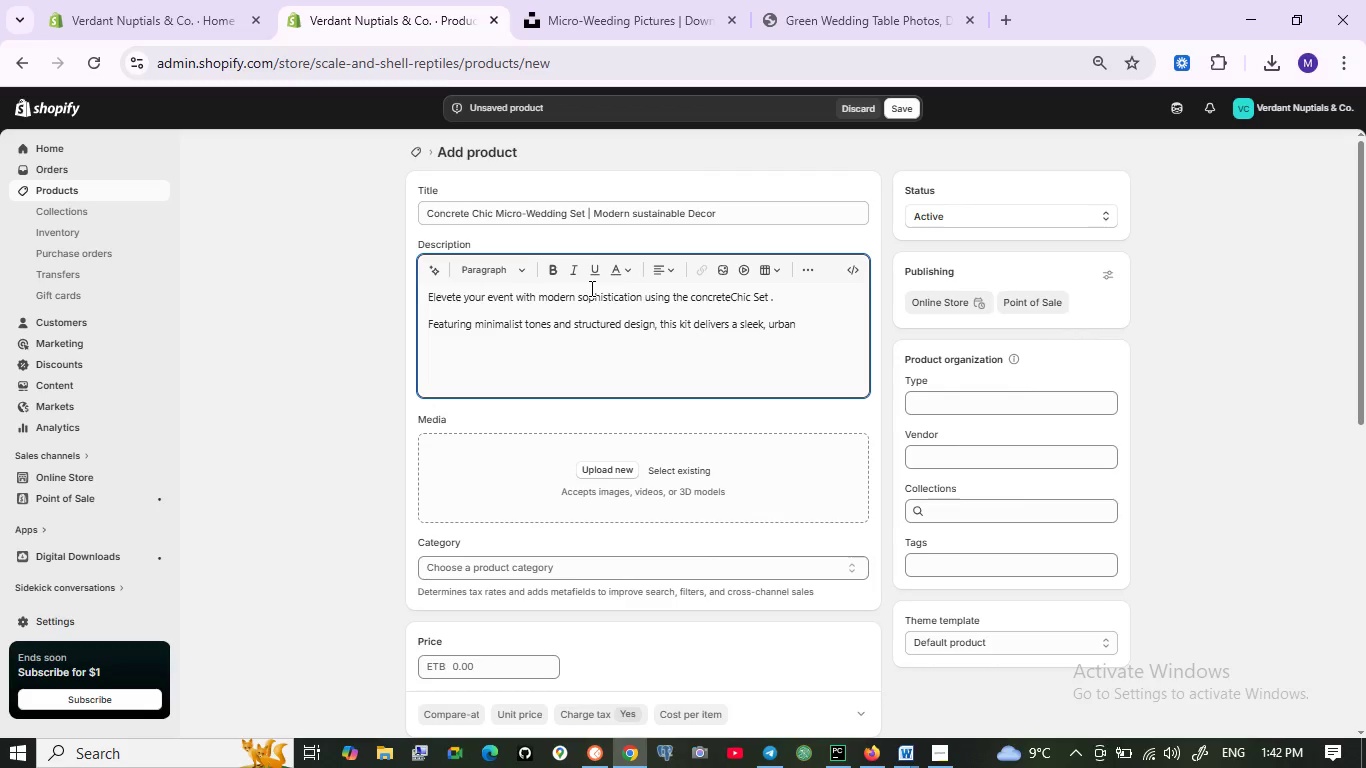 
wait(5.12)
 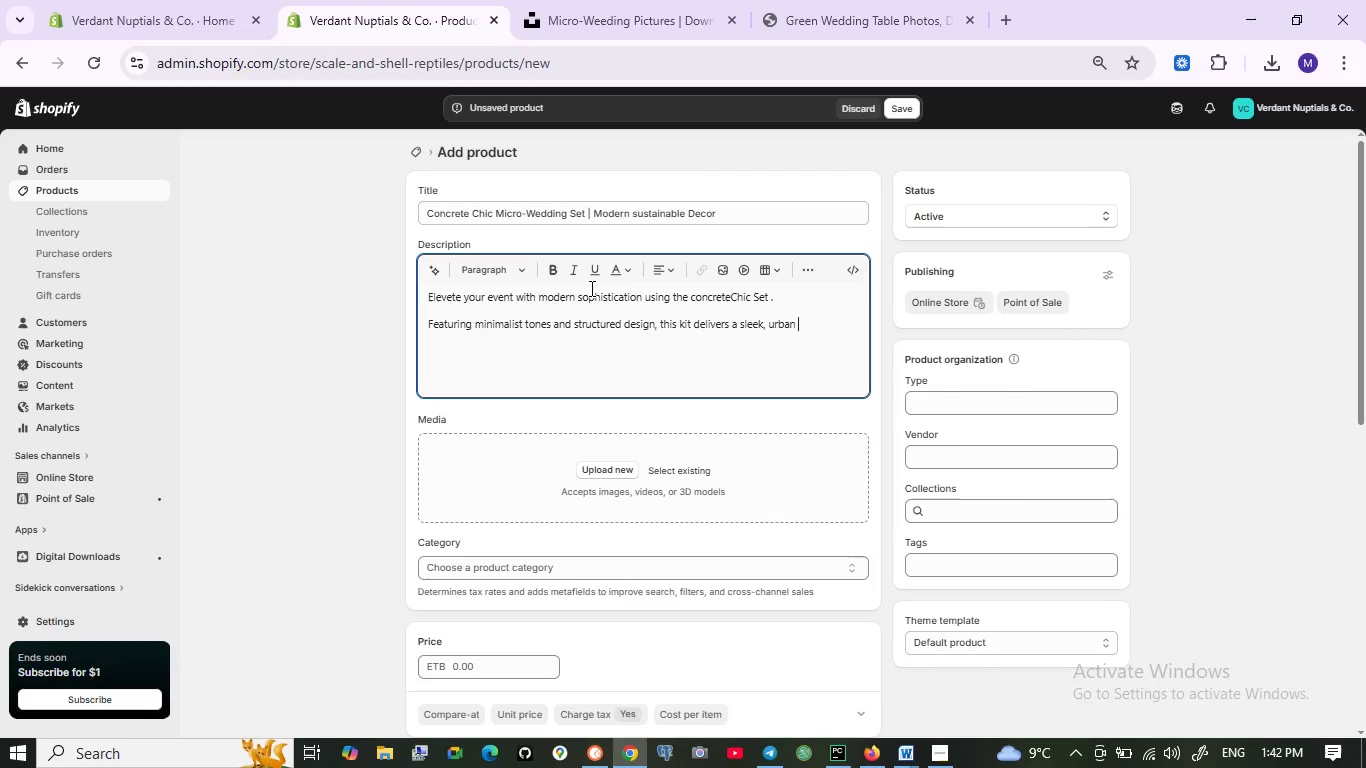 
type(aesthetic while maintaining )
 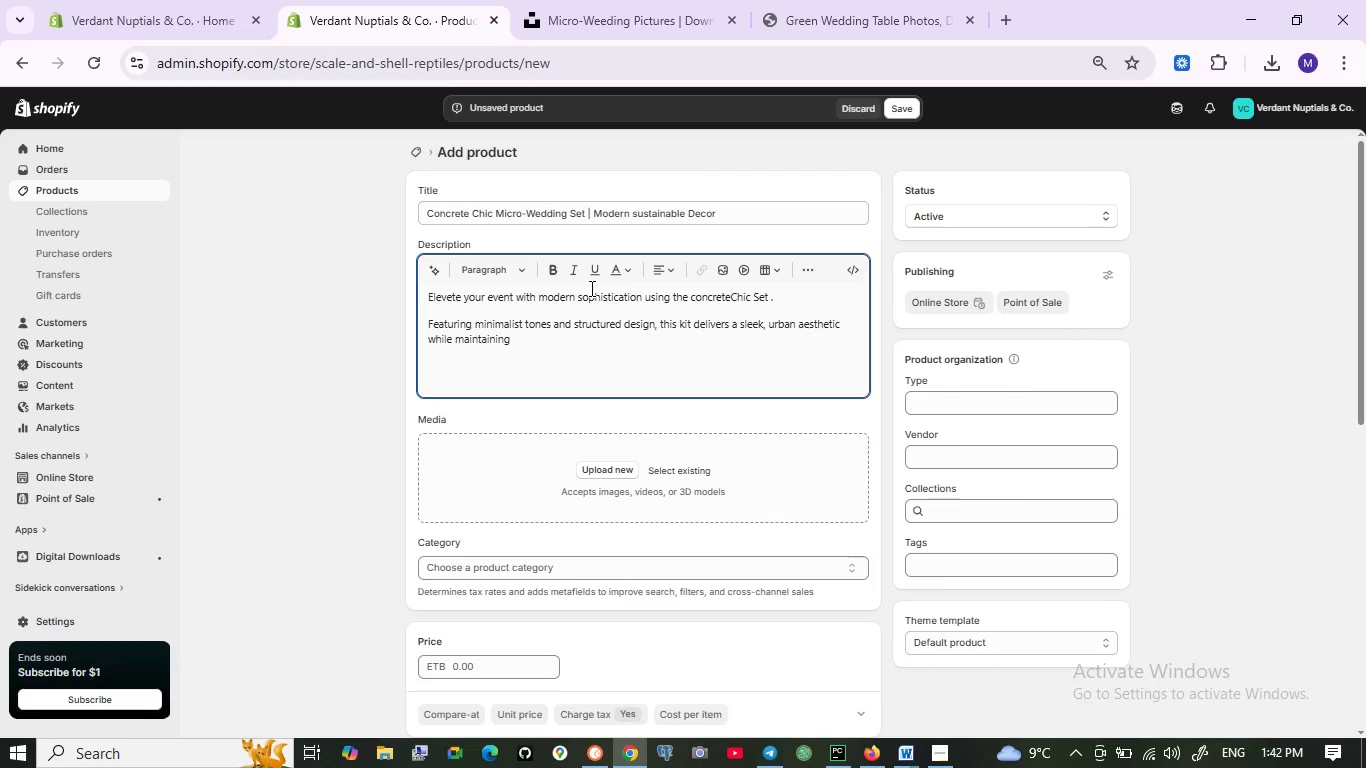 
type(a fully sustainable approch )
key(Backspace)
type(.)
 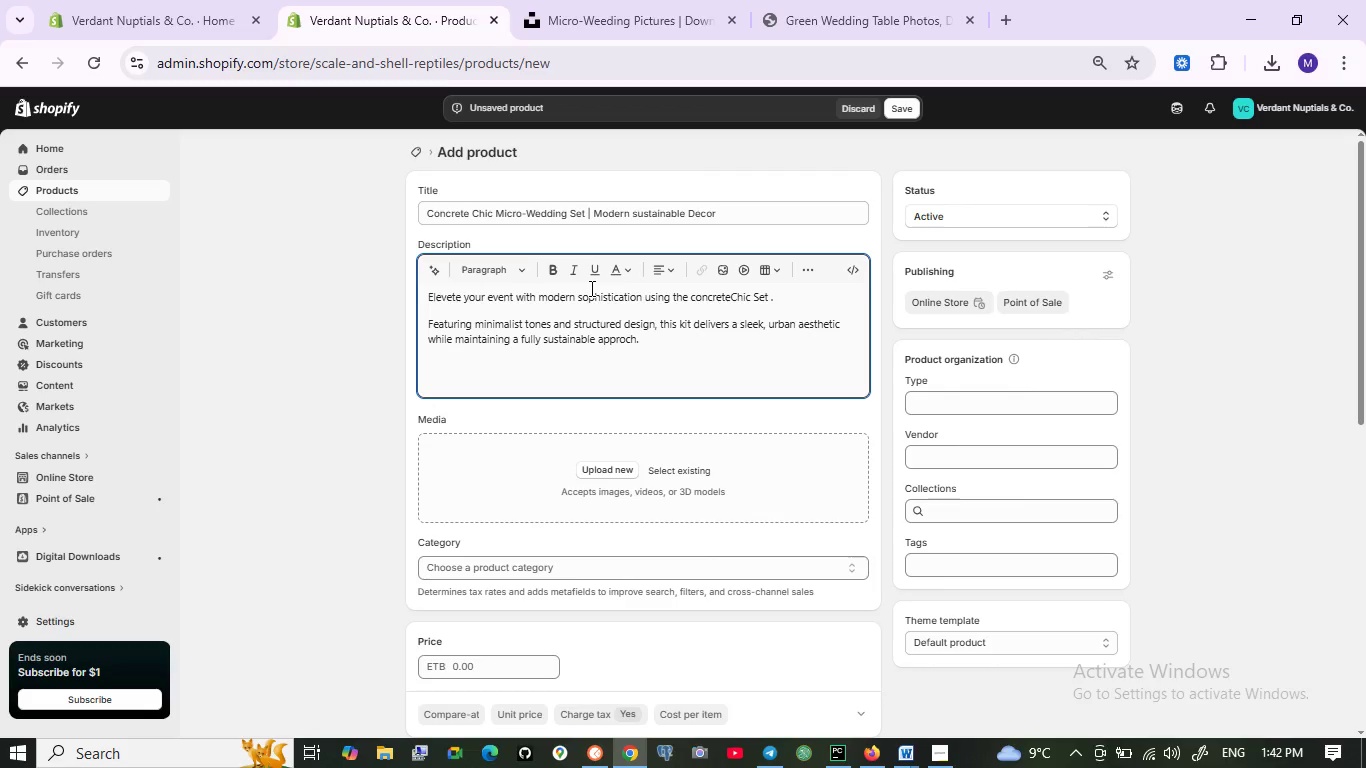 
key(Enter)
 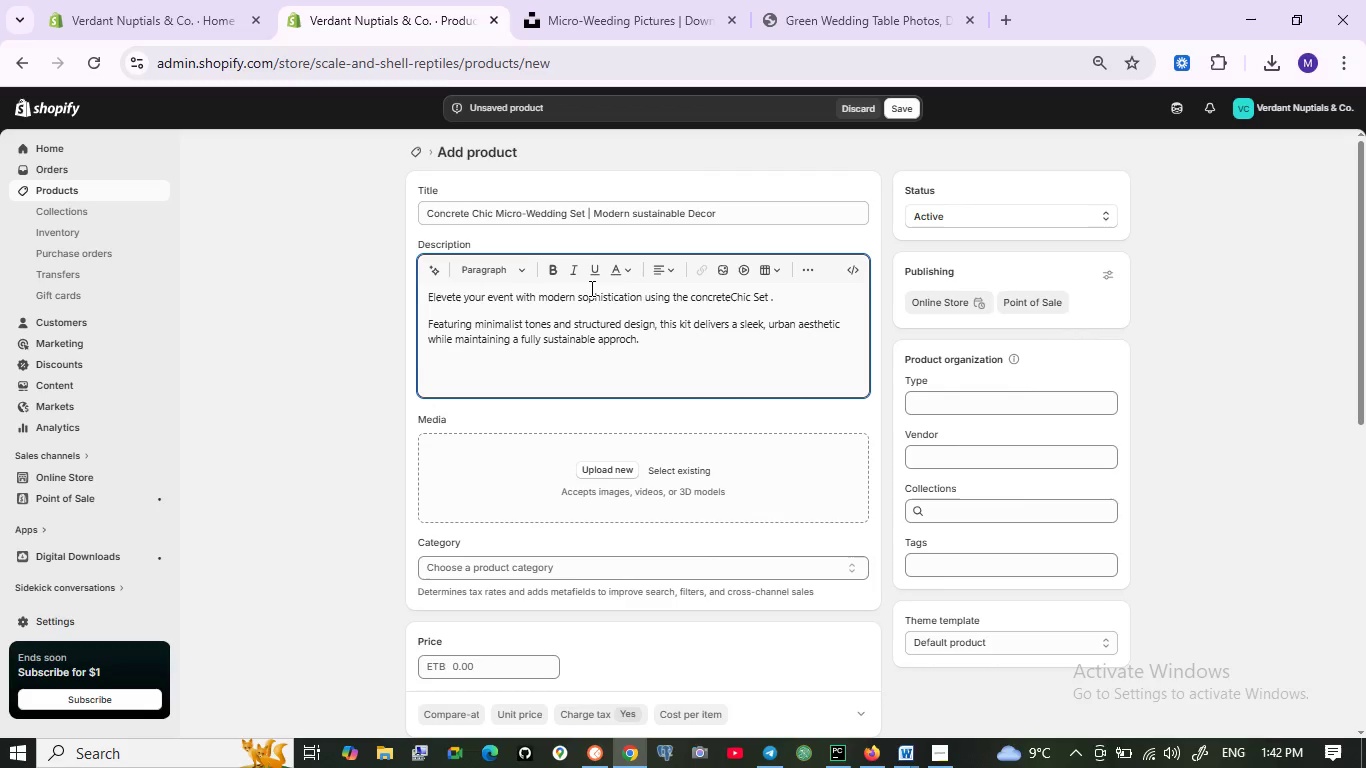 
type(What is included )
 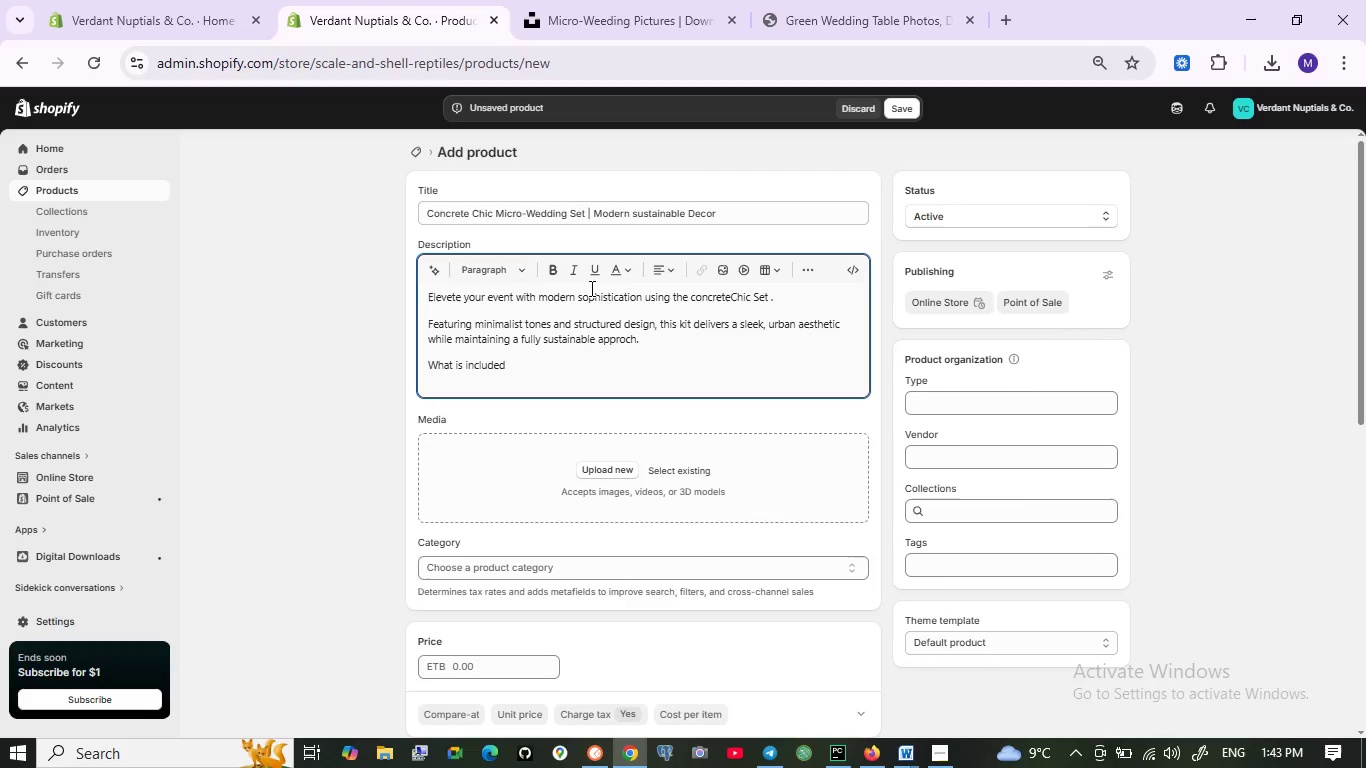 
wait(5.16)
 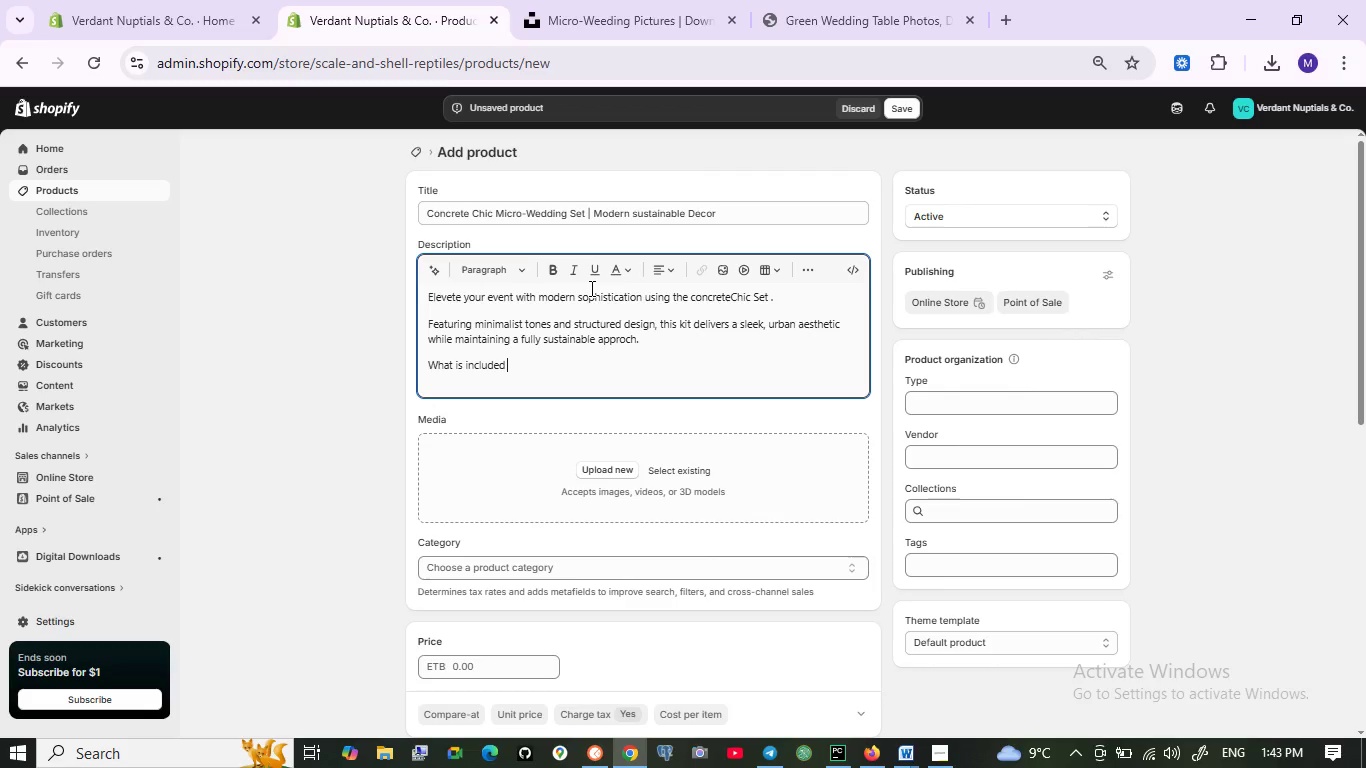 
key(Shift+Semicolon)
 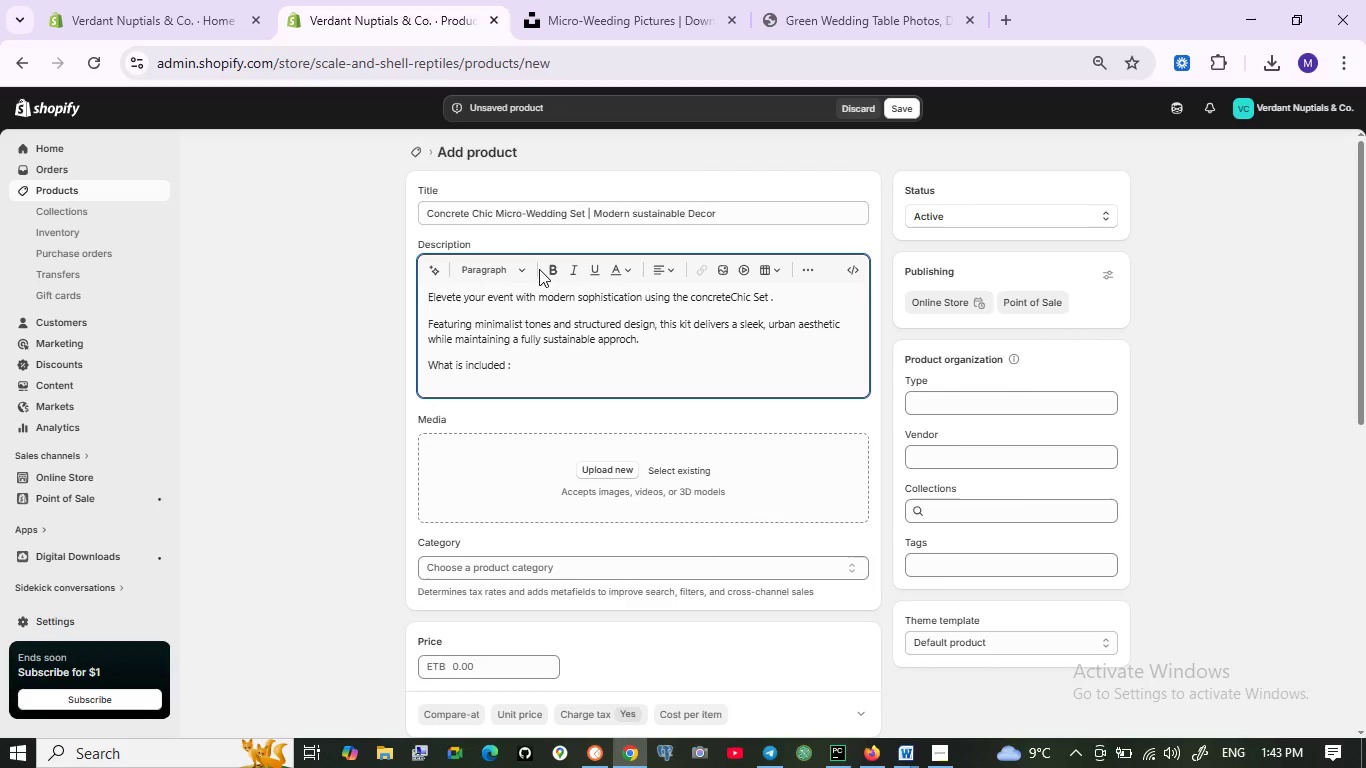 
wait(5.14)
 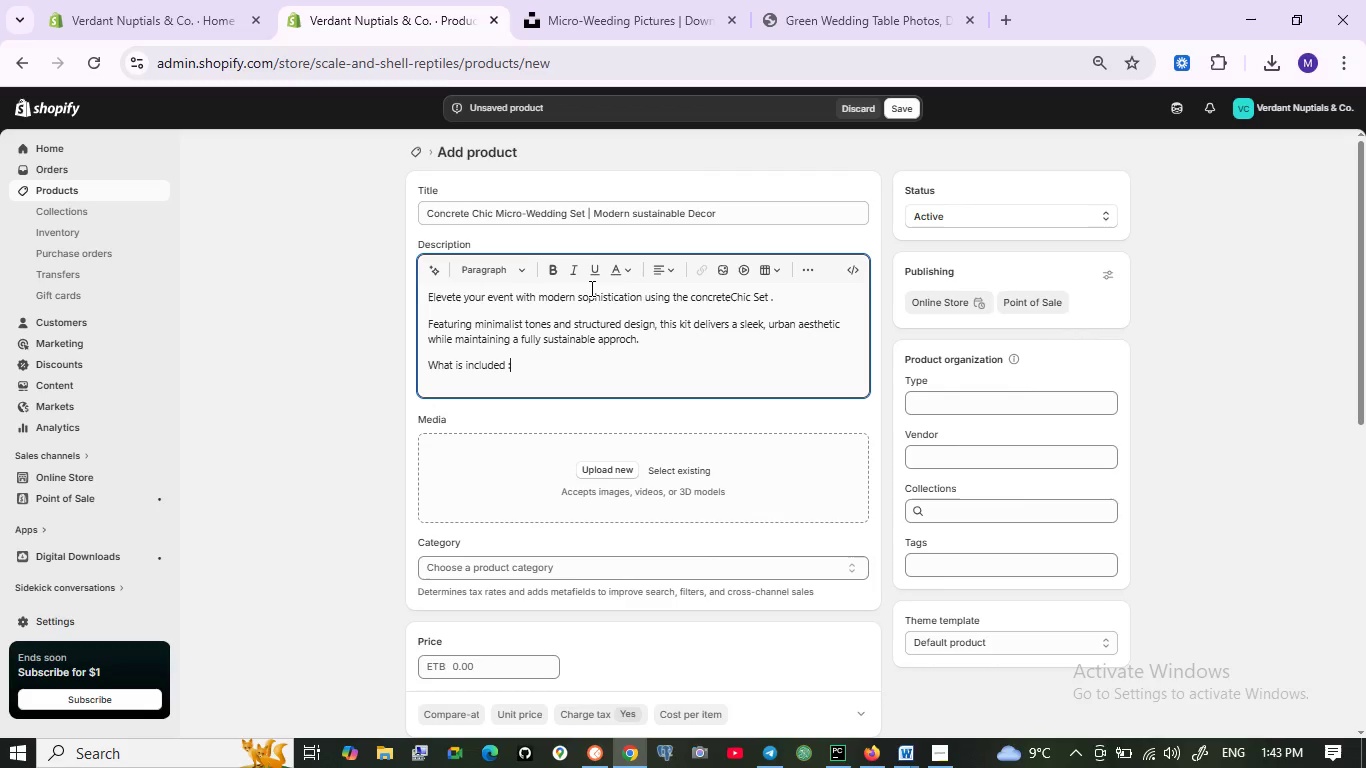 
left_click_drag(start_coordinate=[518, 362], to_coordinate=[421, 366])
 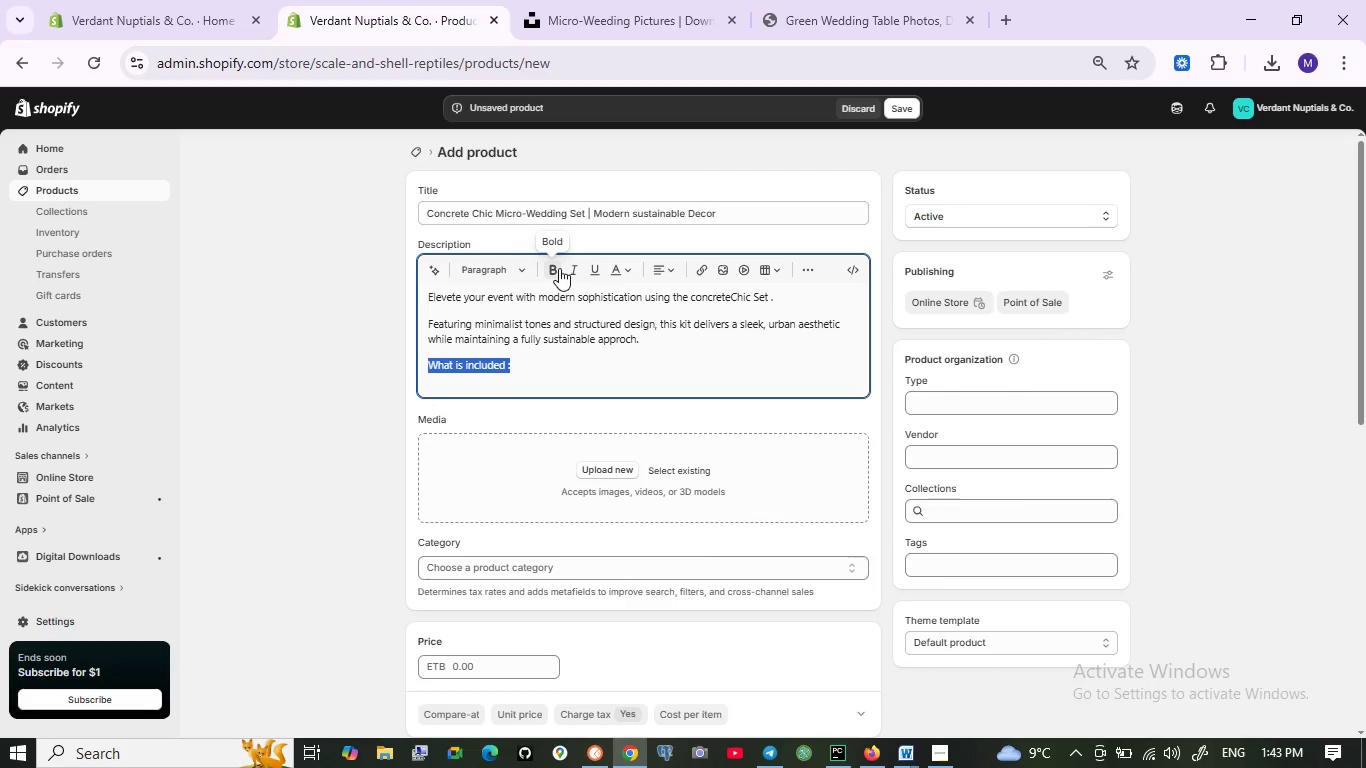 
left_click([555, 269])
 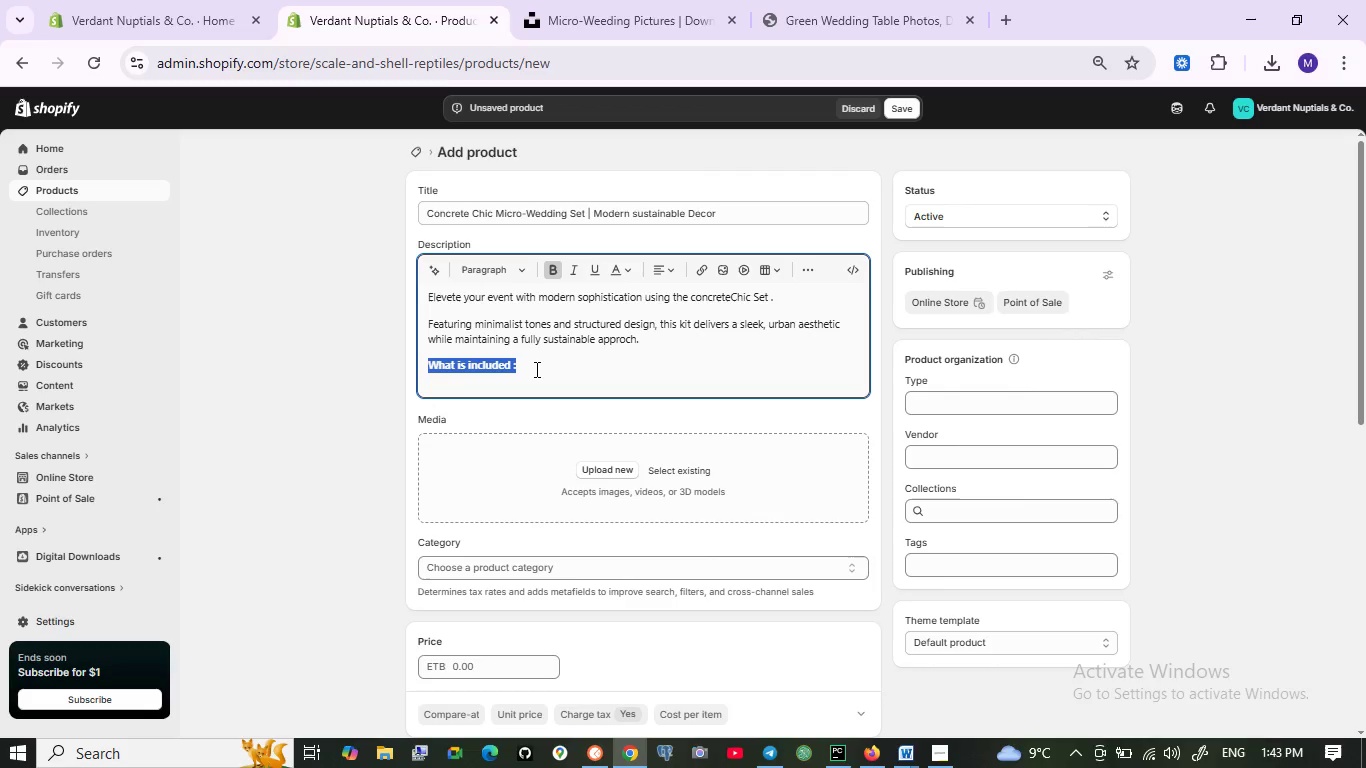 
left_click([535, 369])
 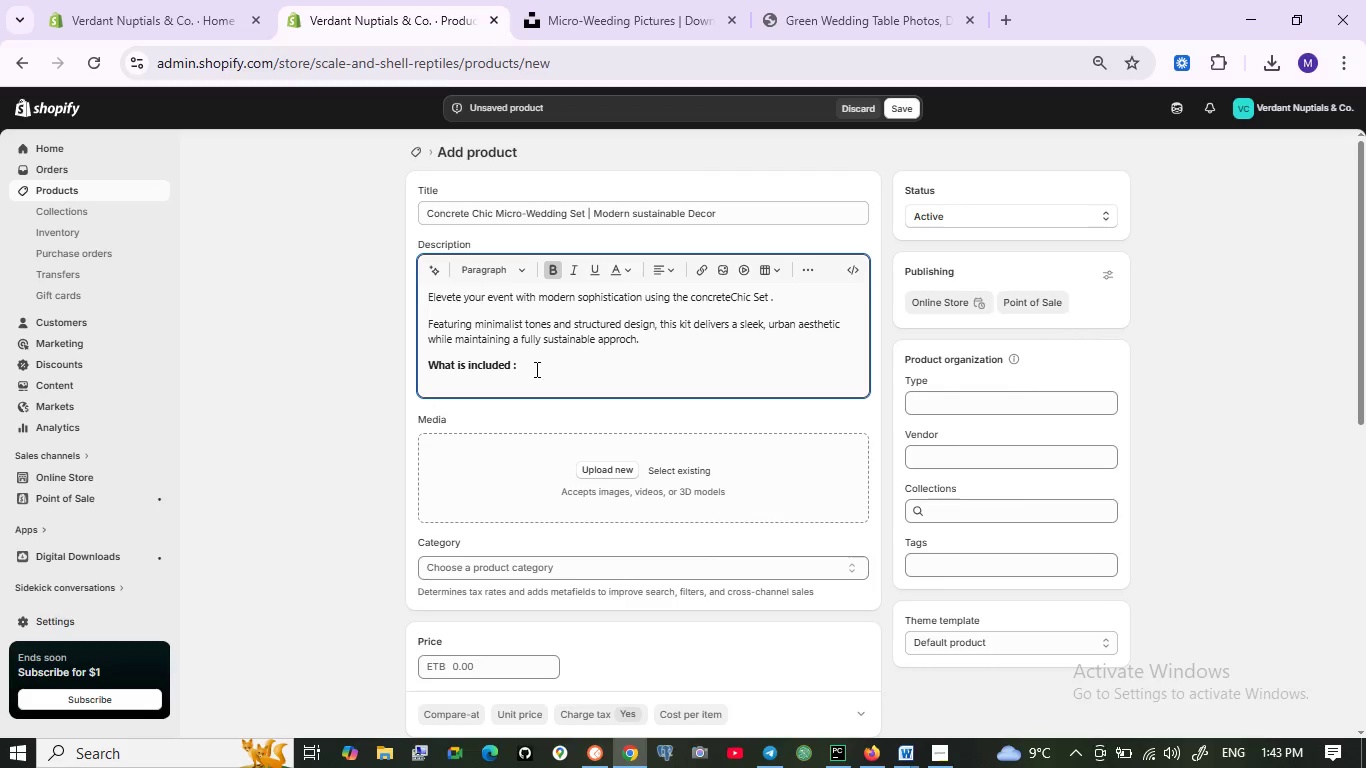 
key(Enter)
 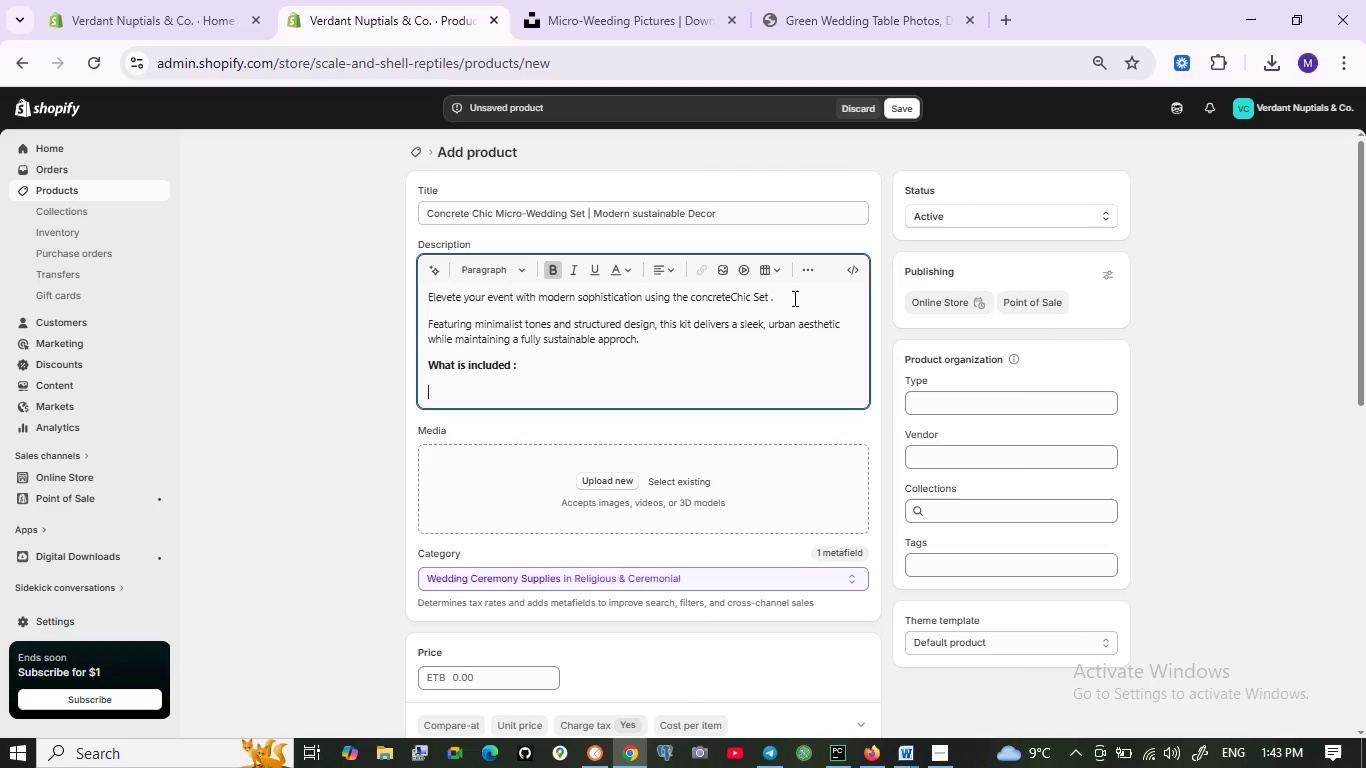 
left_click([811, 268])
 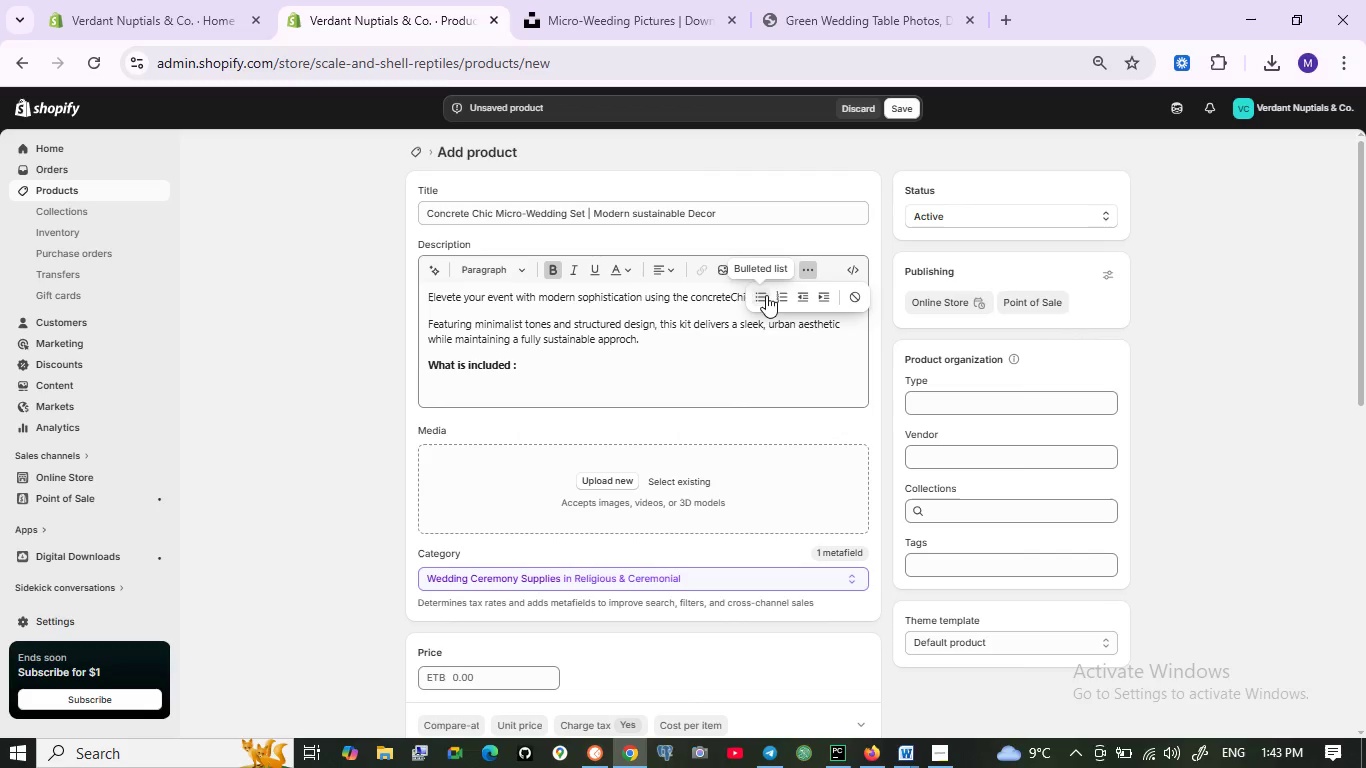 
left_click([761, 295])
 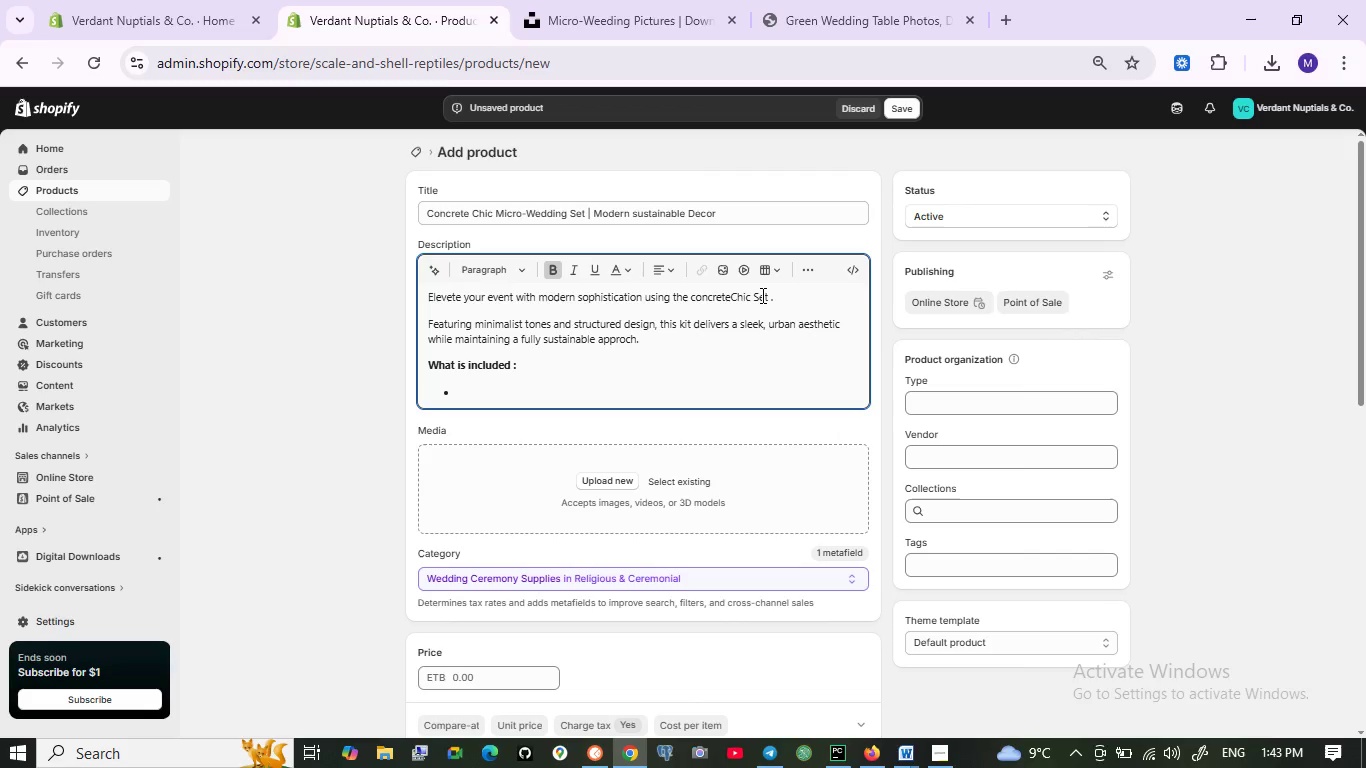 
type(new)
key(Backspace)
type(utral tablevware)
 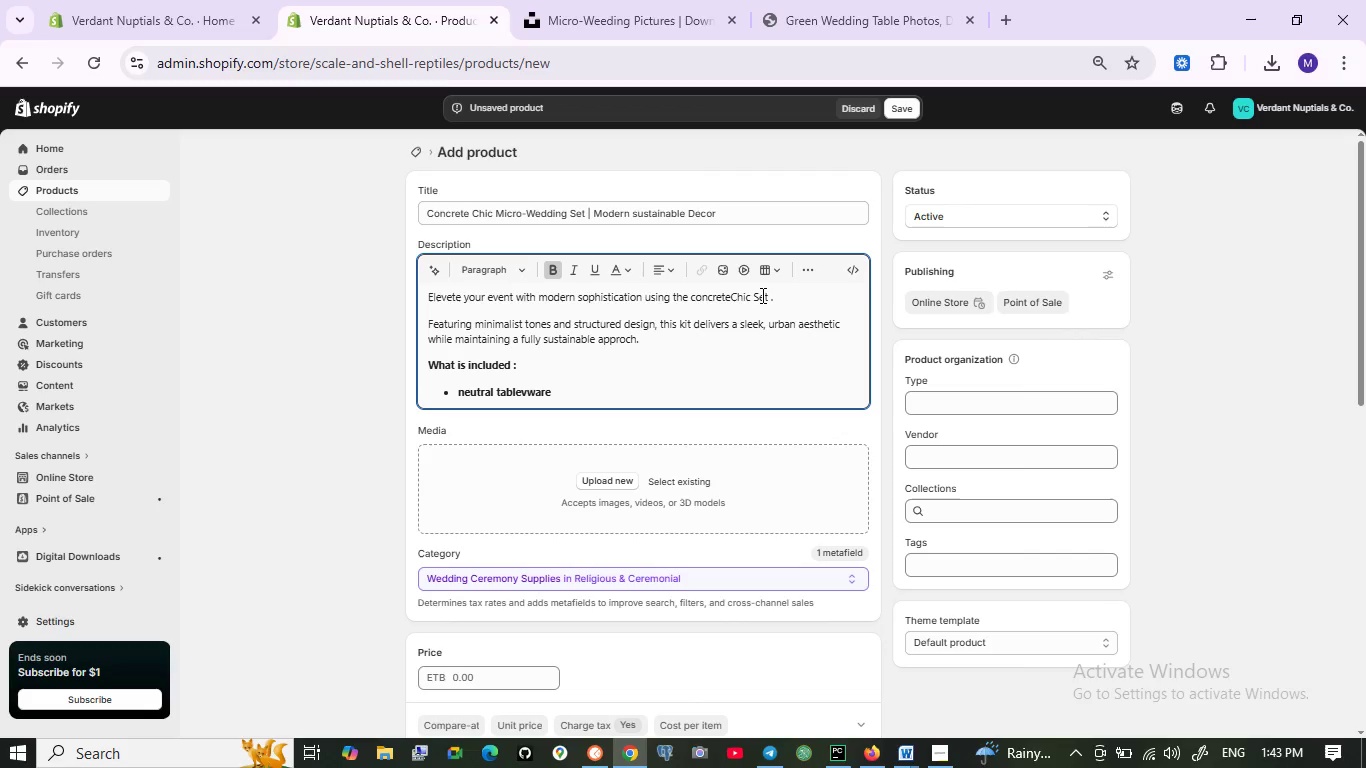 
key(Enter)
 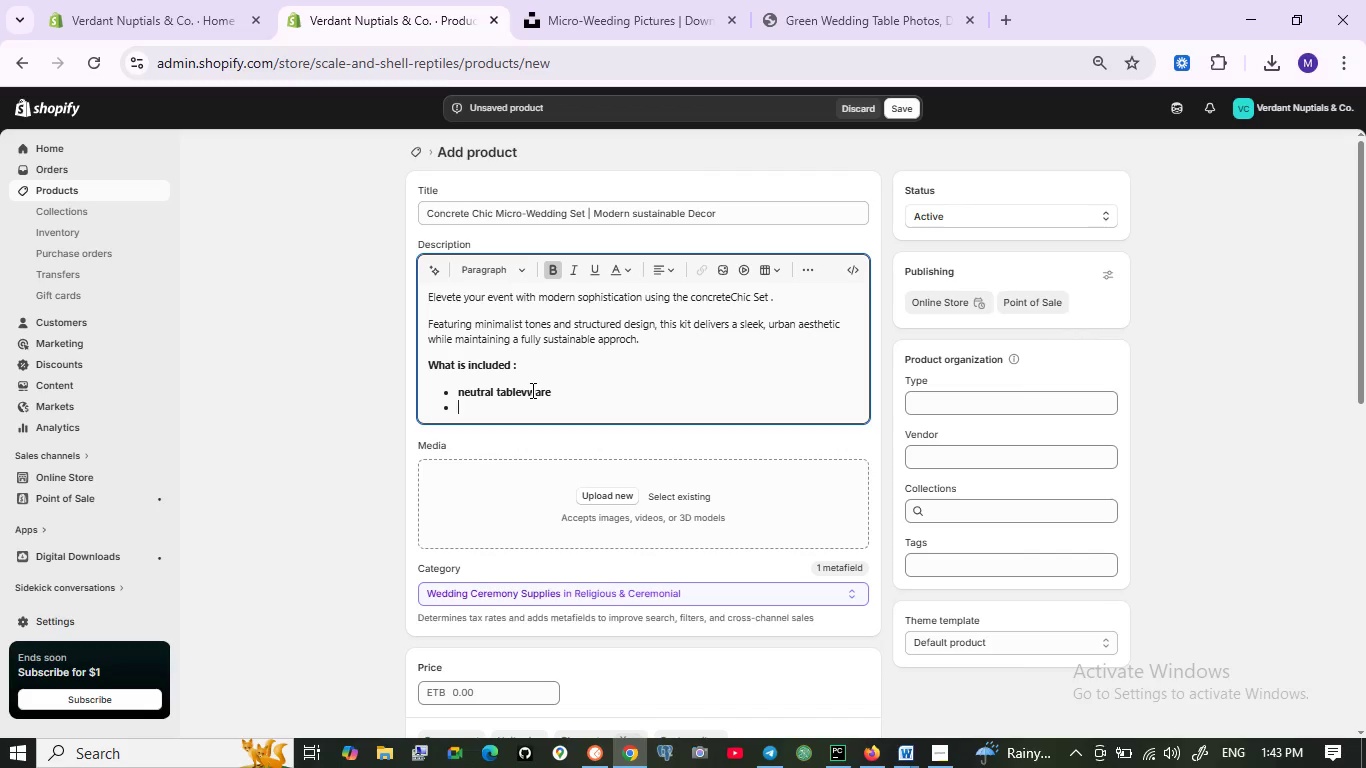 
left_click([528, 392])
 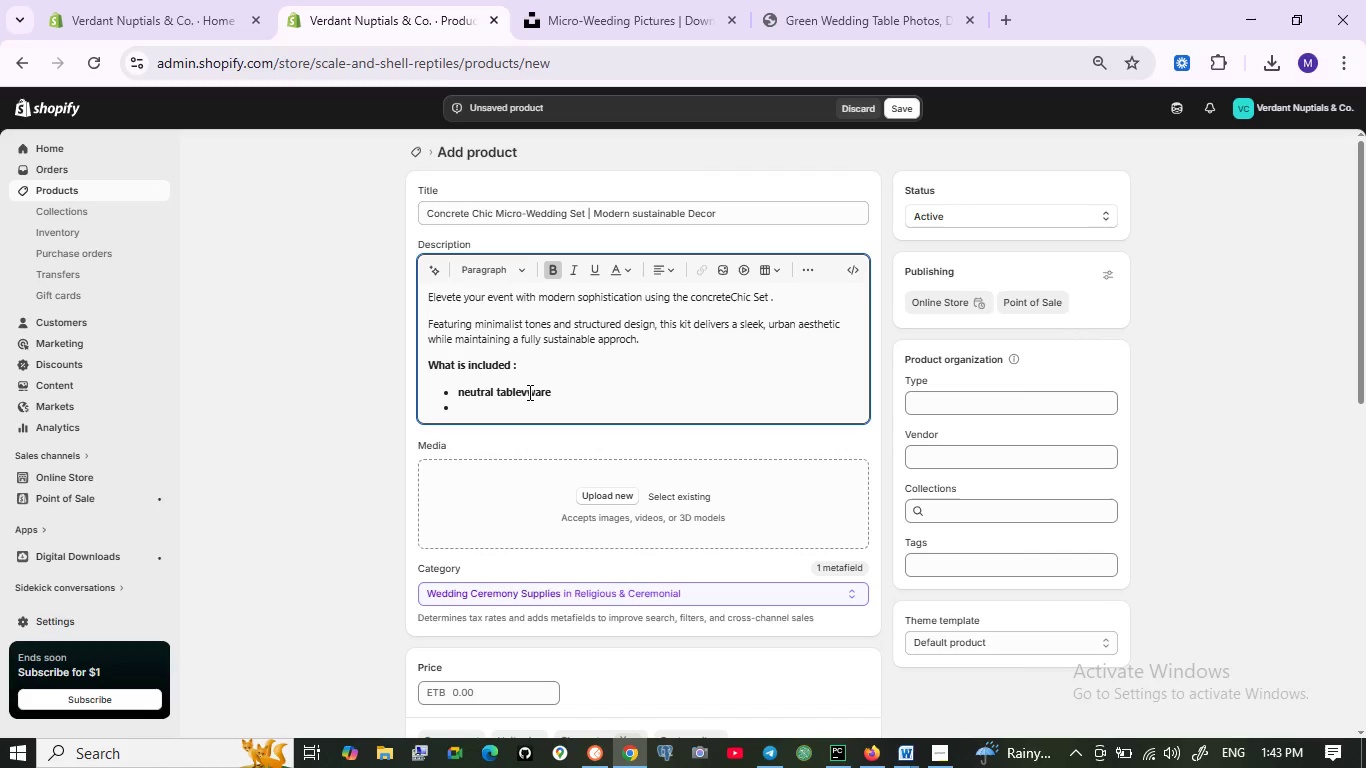 
key(Backspace)
 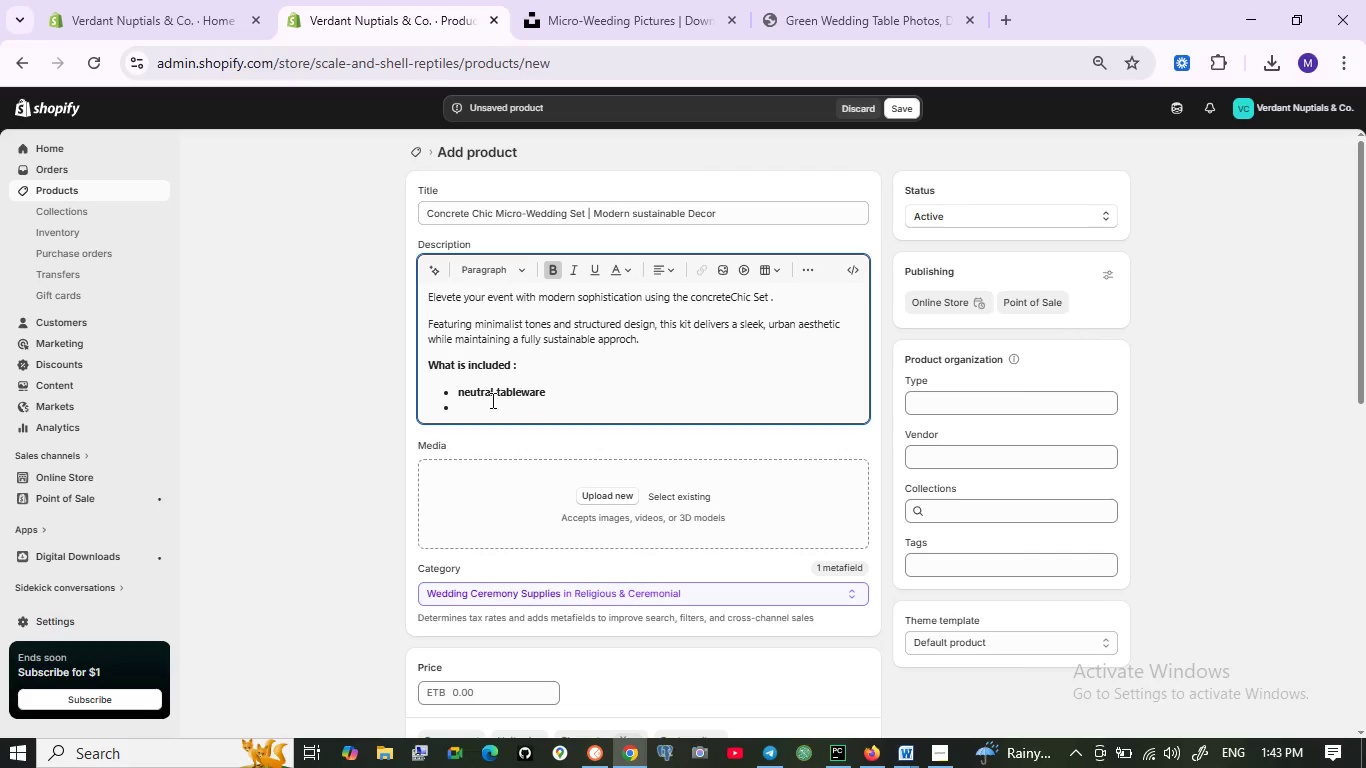 
left_click([474, 406])
 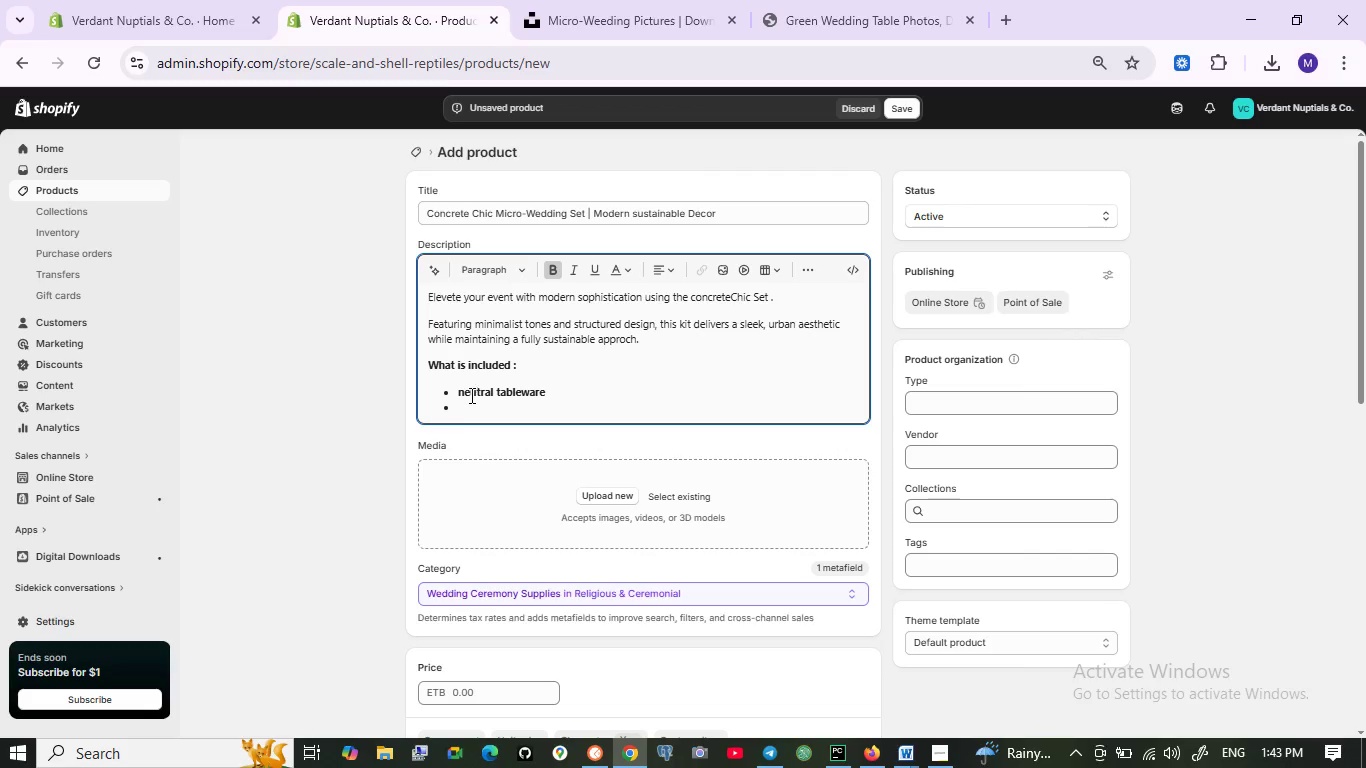 
left_click([466, 392])
 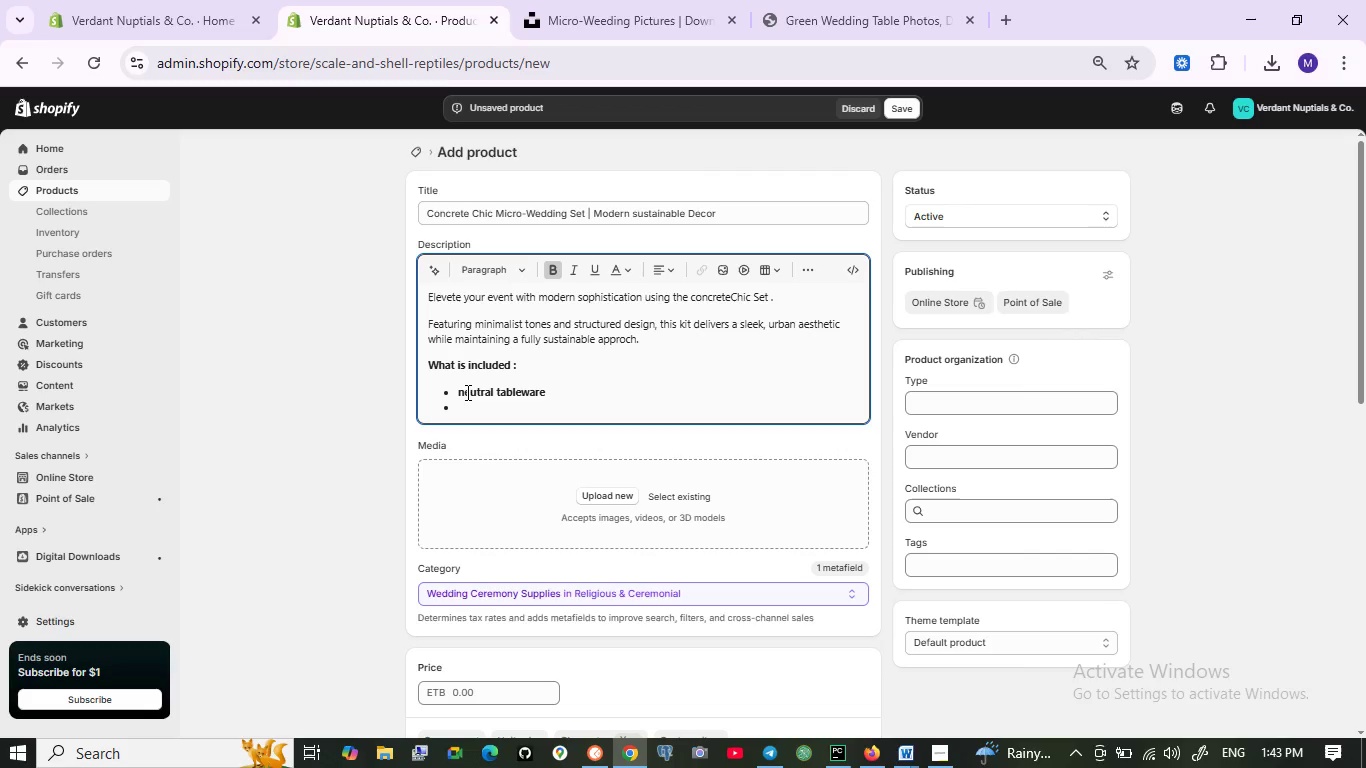 
key(Backspace)
 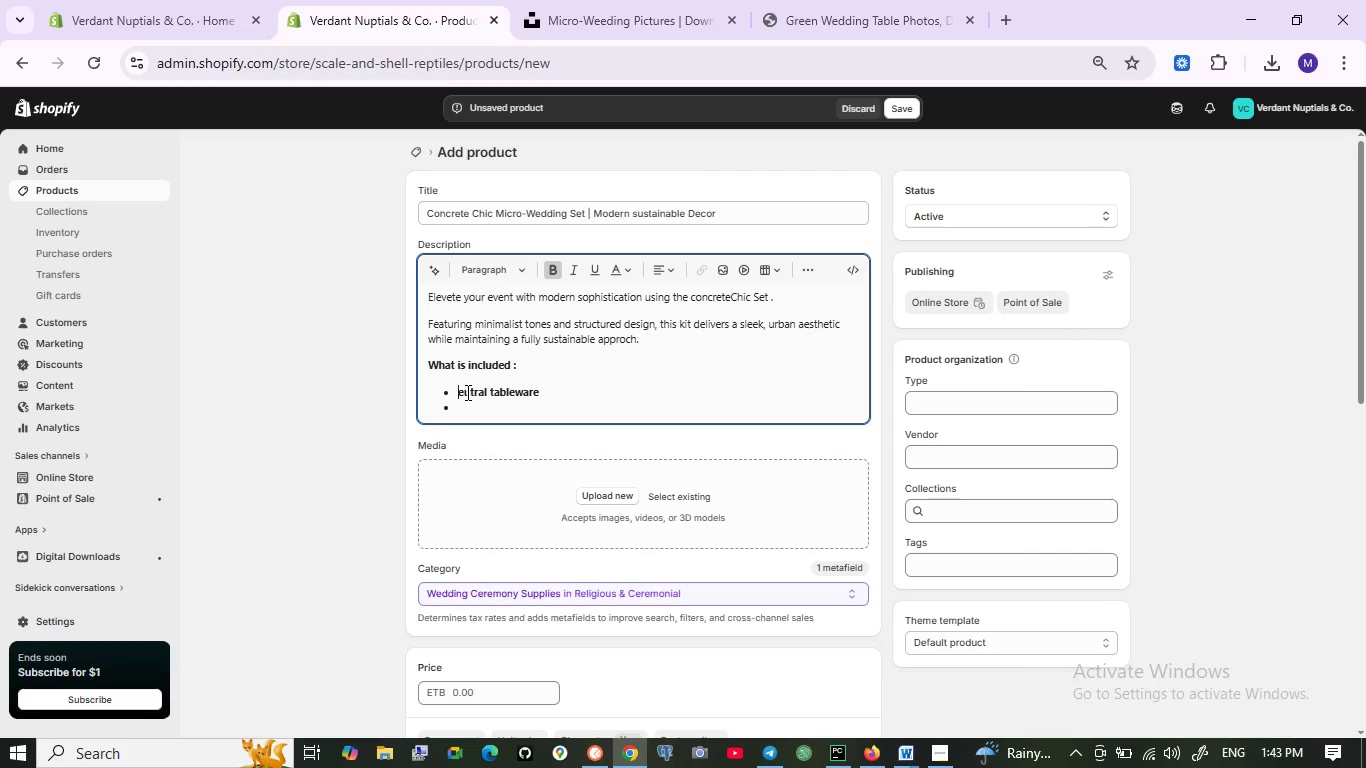 
key(Shift+N)
 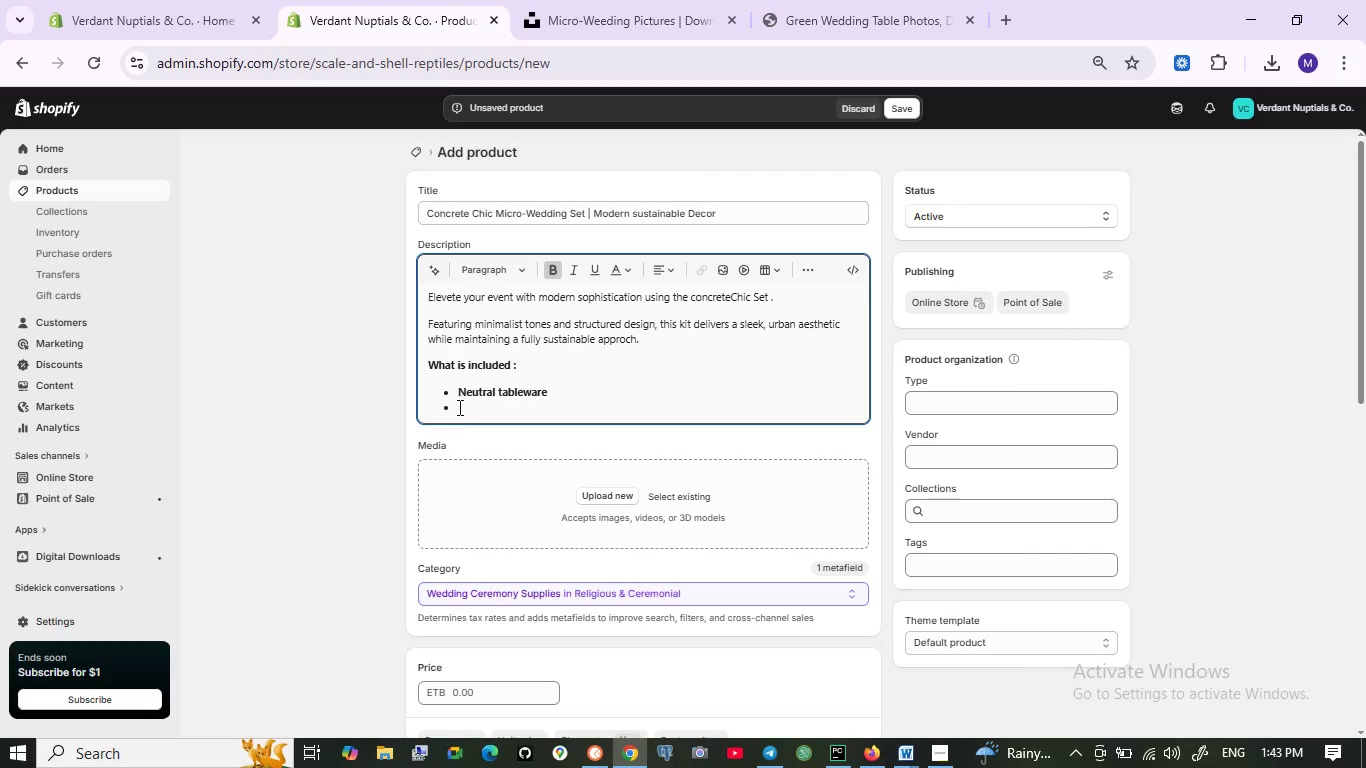 
left_click([458, 407])
 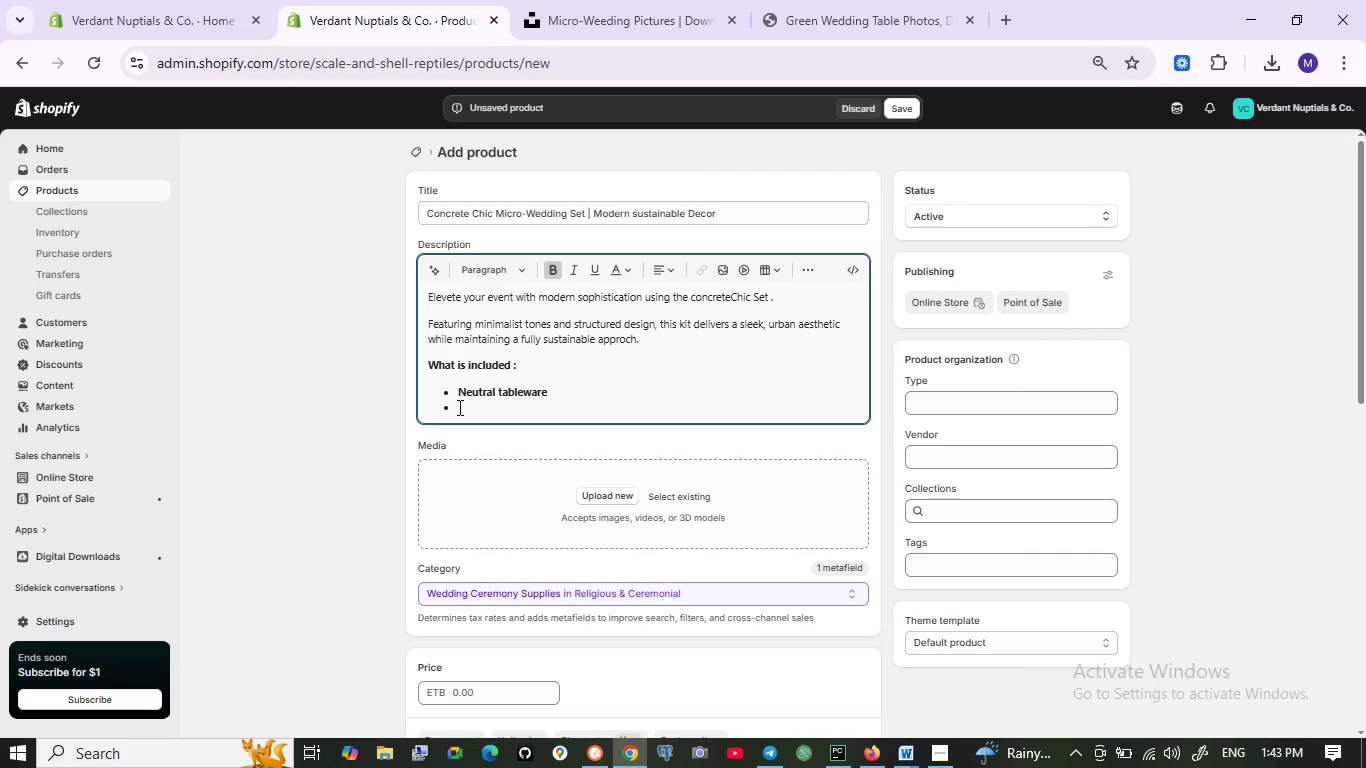 
wait(7.22)
 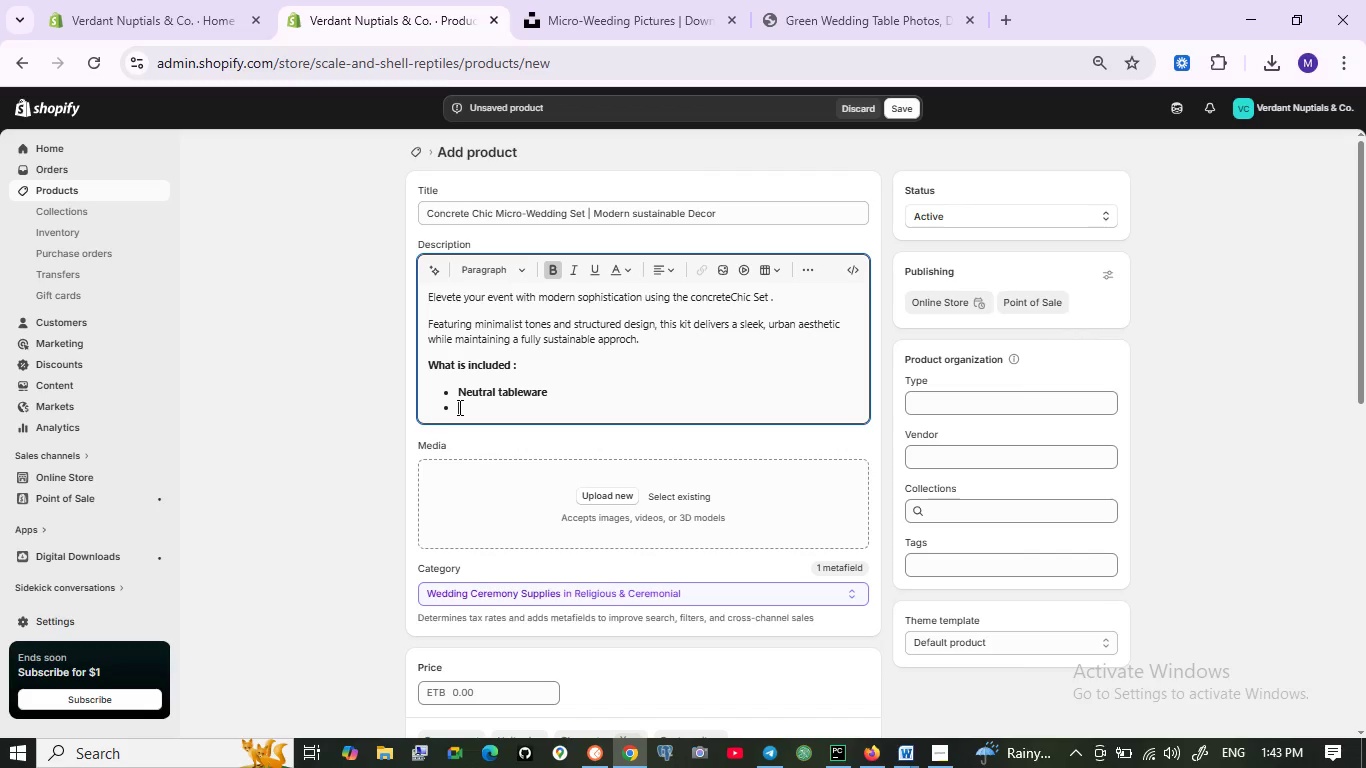 
type(Concrete-style)
 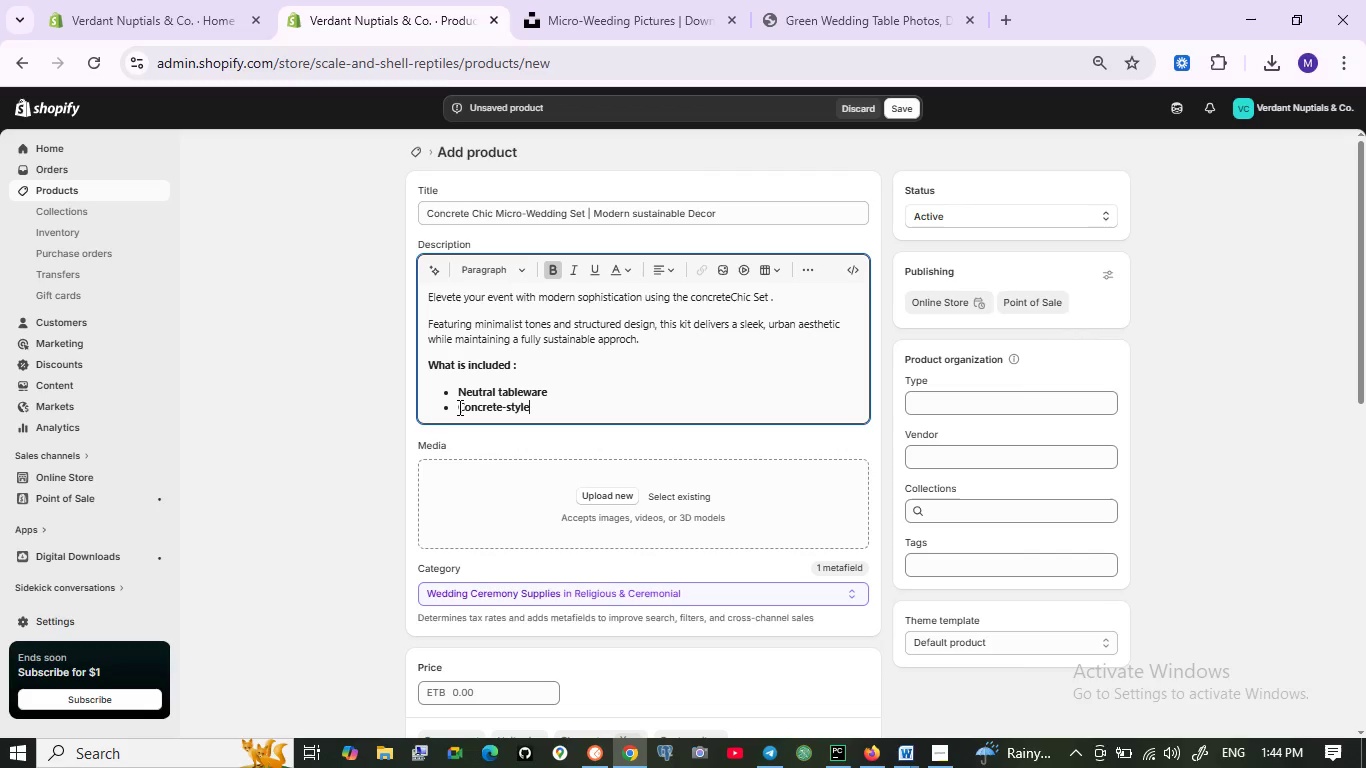 
scroll: coordinate [458, 407], scroll_direction: none, amount: 0.0
 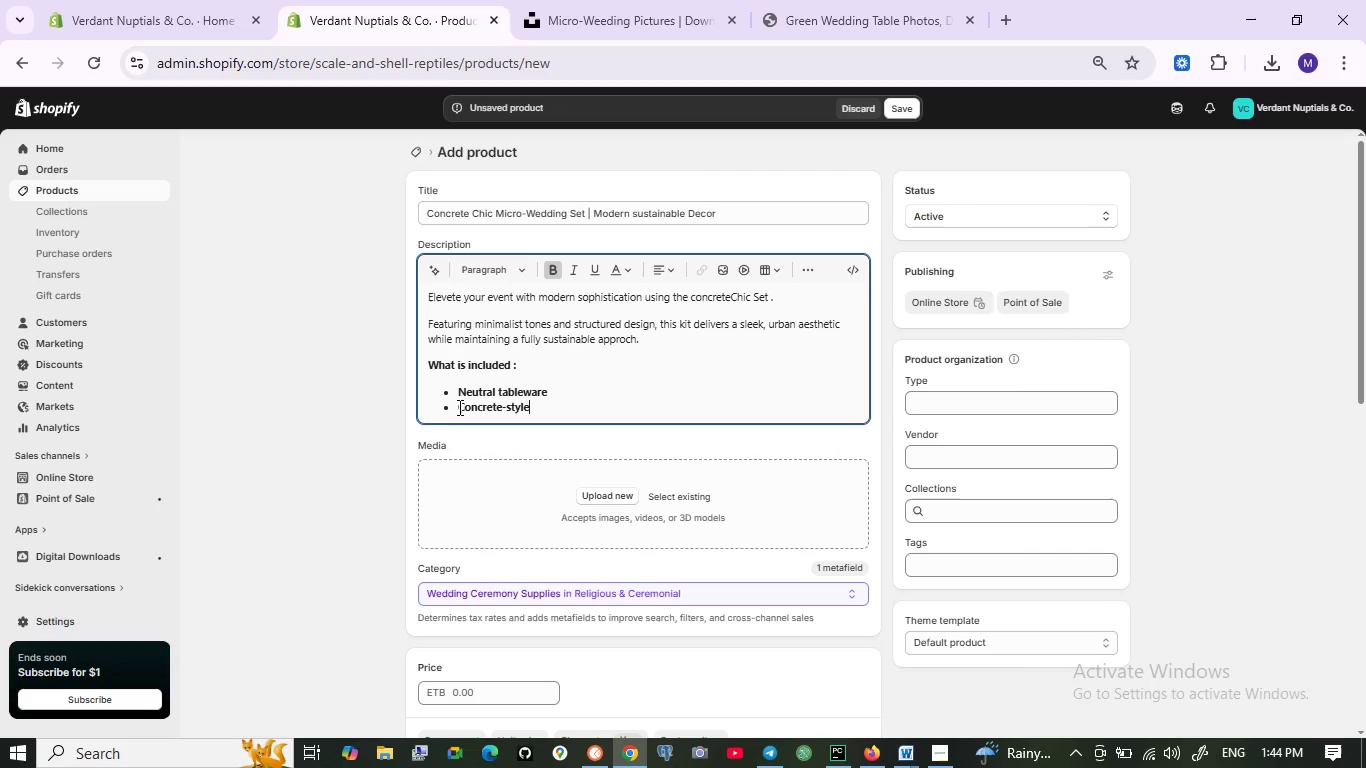 
type( cecnter)
 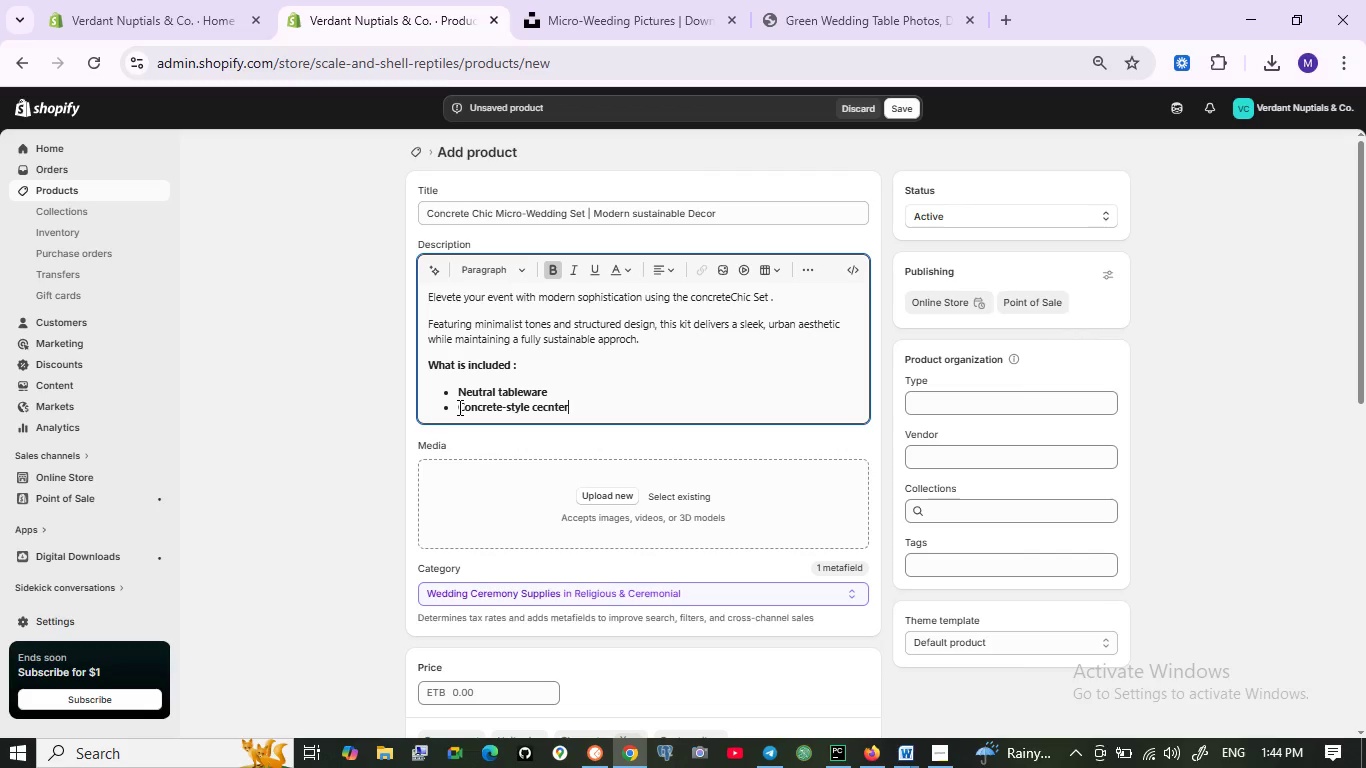 
type(pieces)
 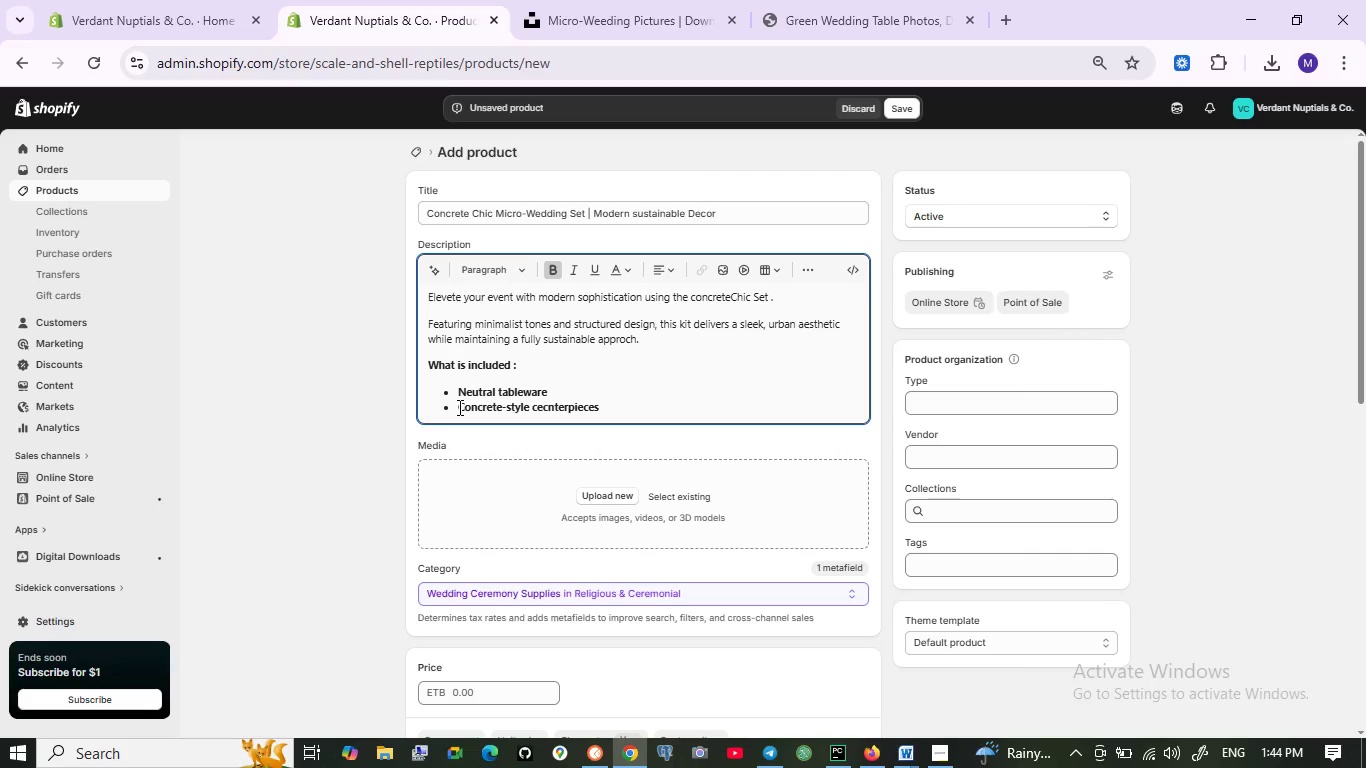 
key(Enter)
 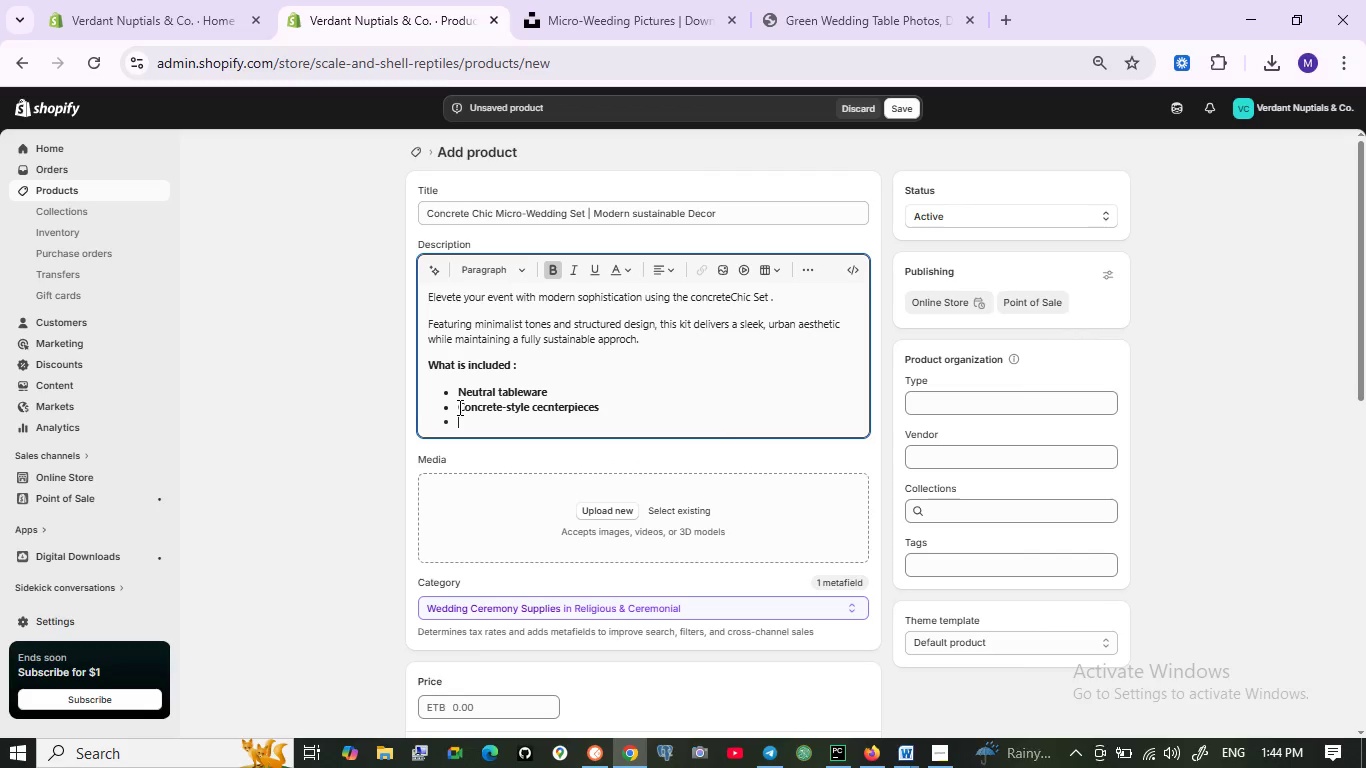 
type(Glass )
key(Backspace)
type(ware)
 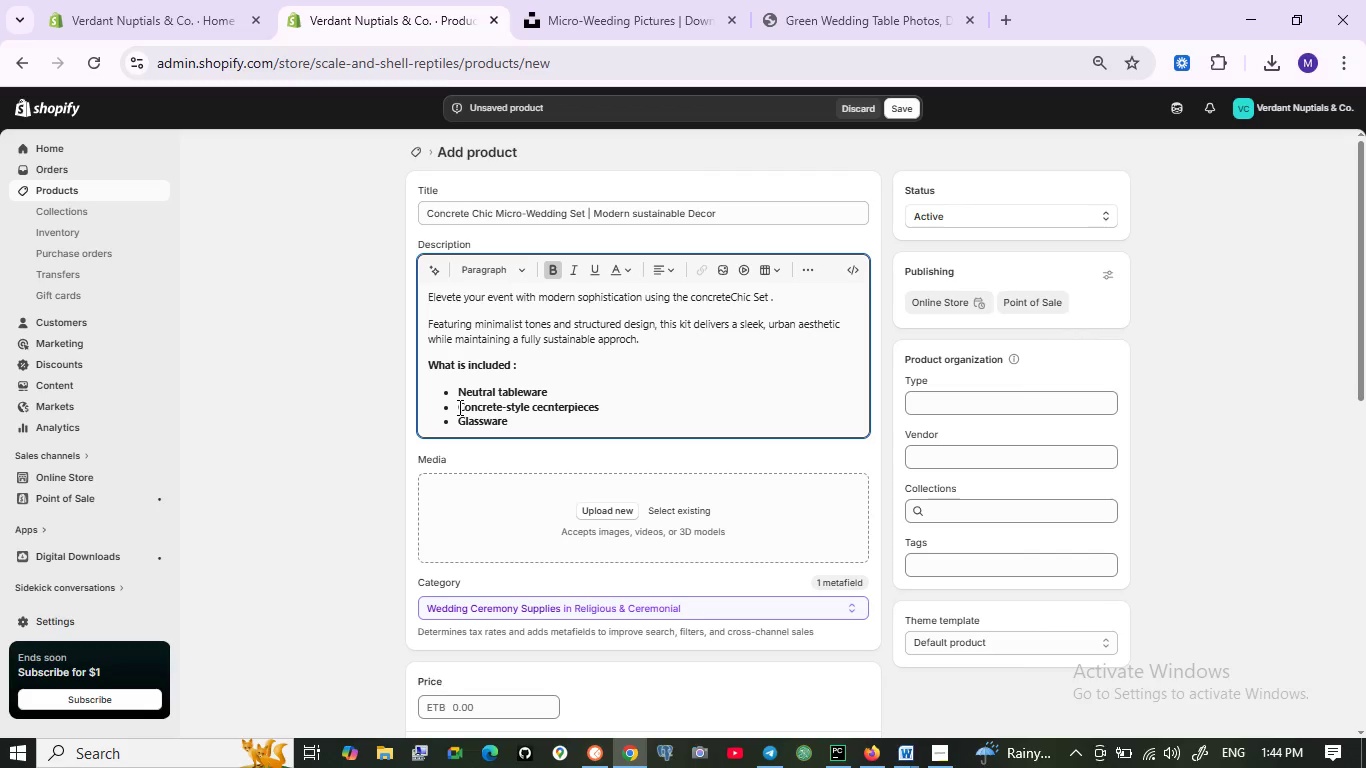 
key(Enter)
 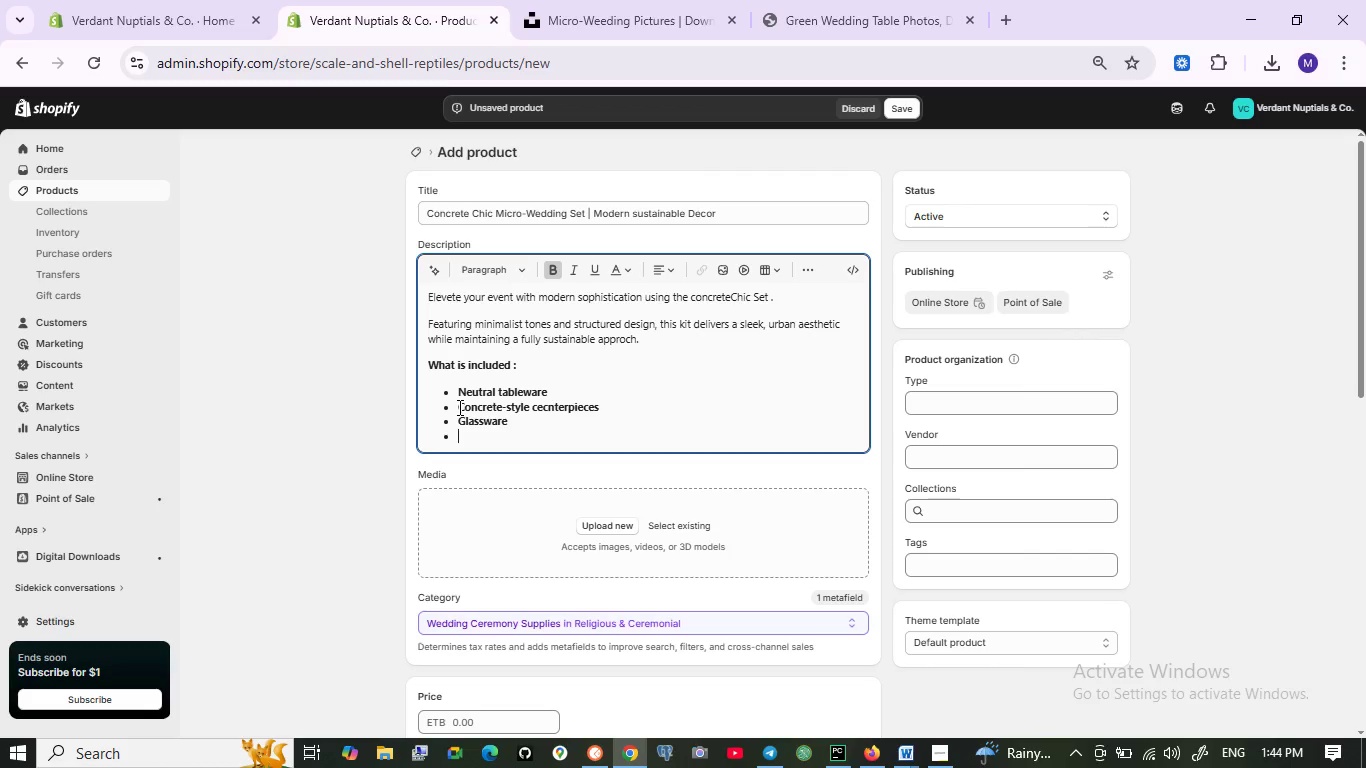 
type(Li)
 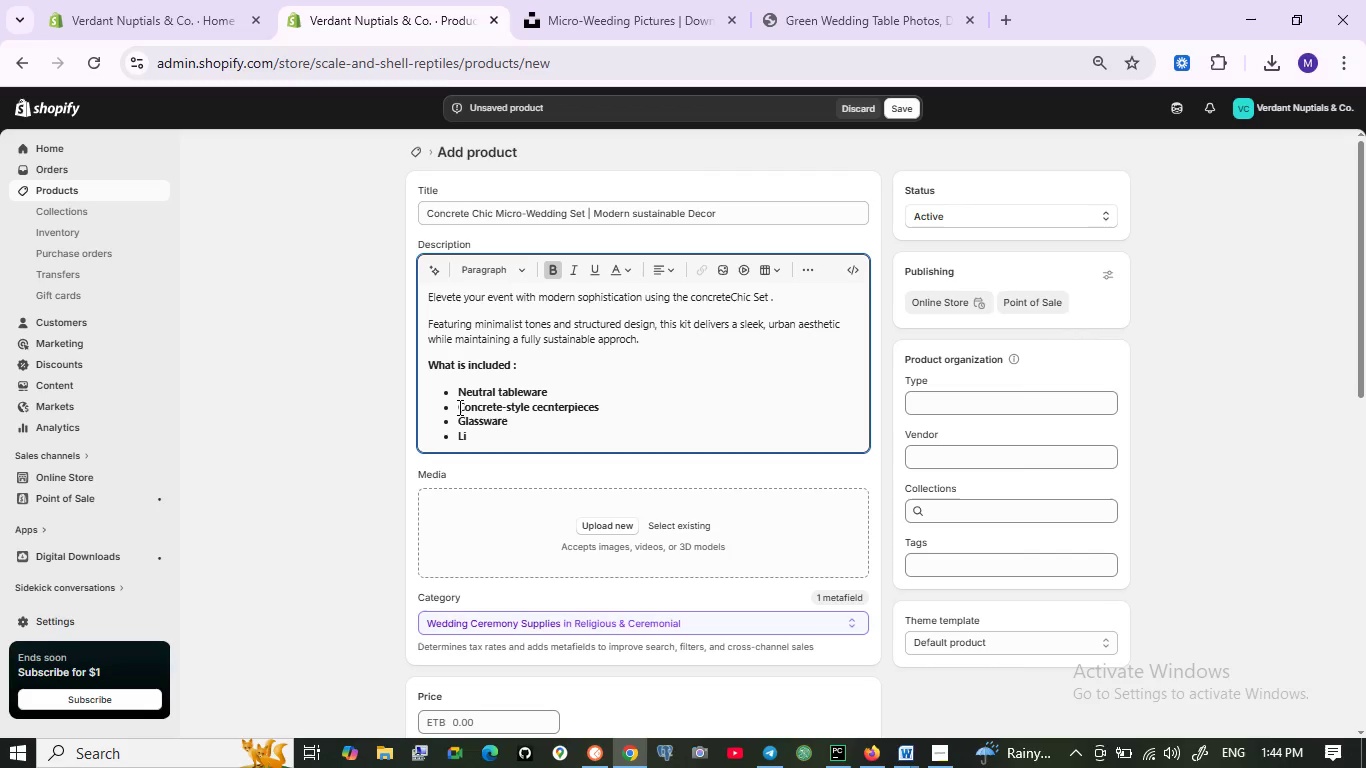 
type(nen Ccents)
key(Backspace)
key(Backspace)
key(Backspace)
key(Backspace)
key(Backspace)
key(Backspace)
type(s)
key(Backspace)
type(acceny)
key(Backspace)
type(ts[PageDown])
 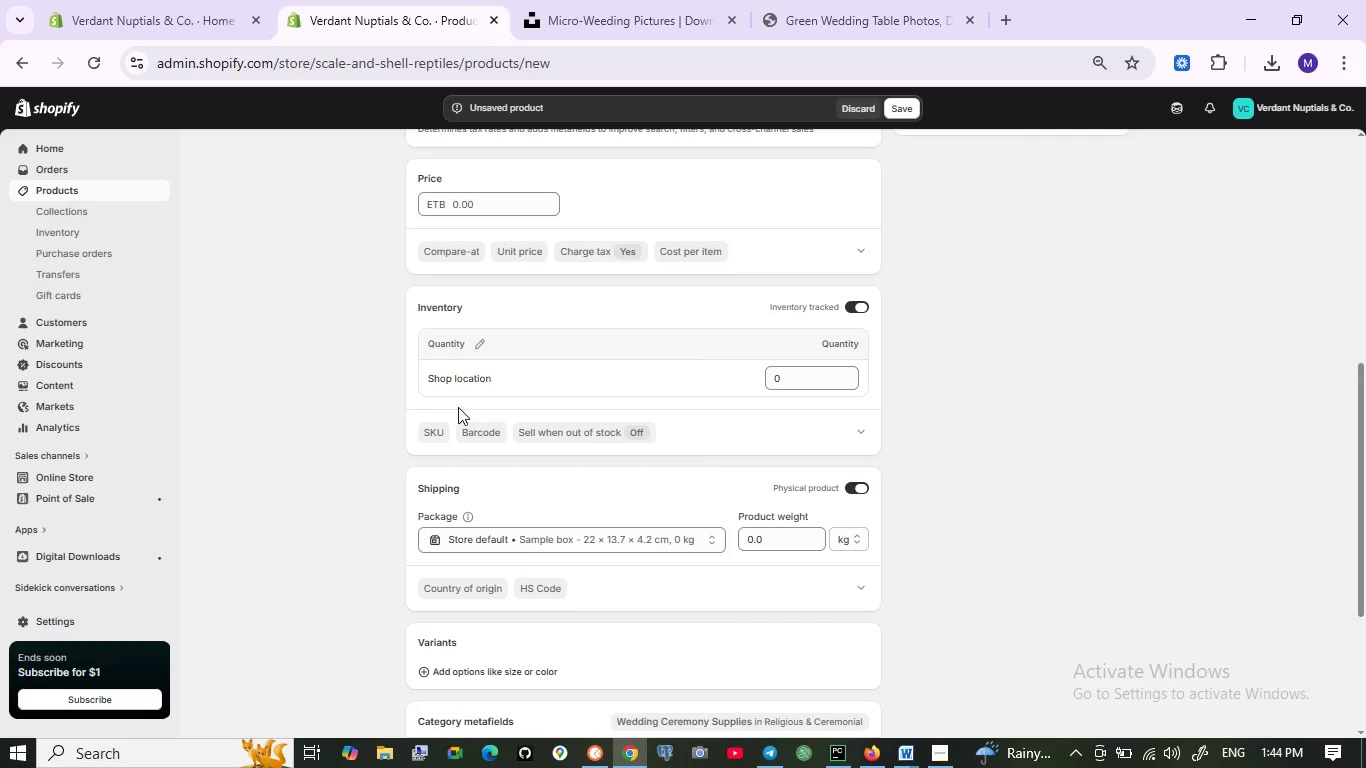 
 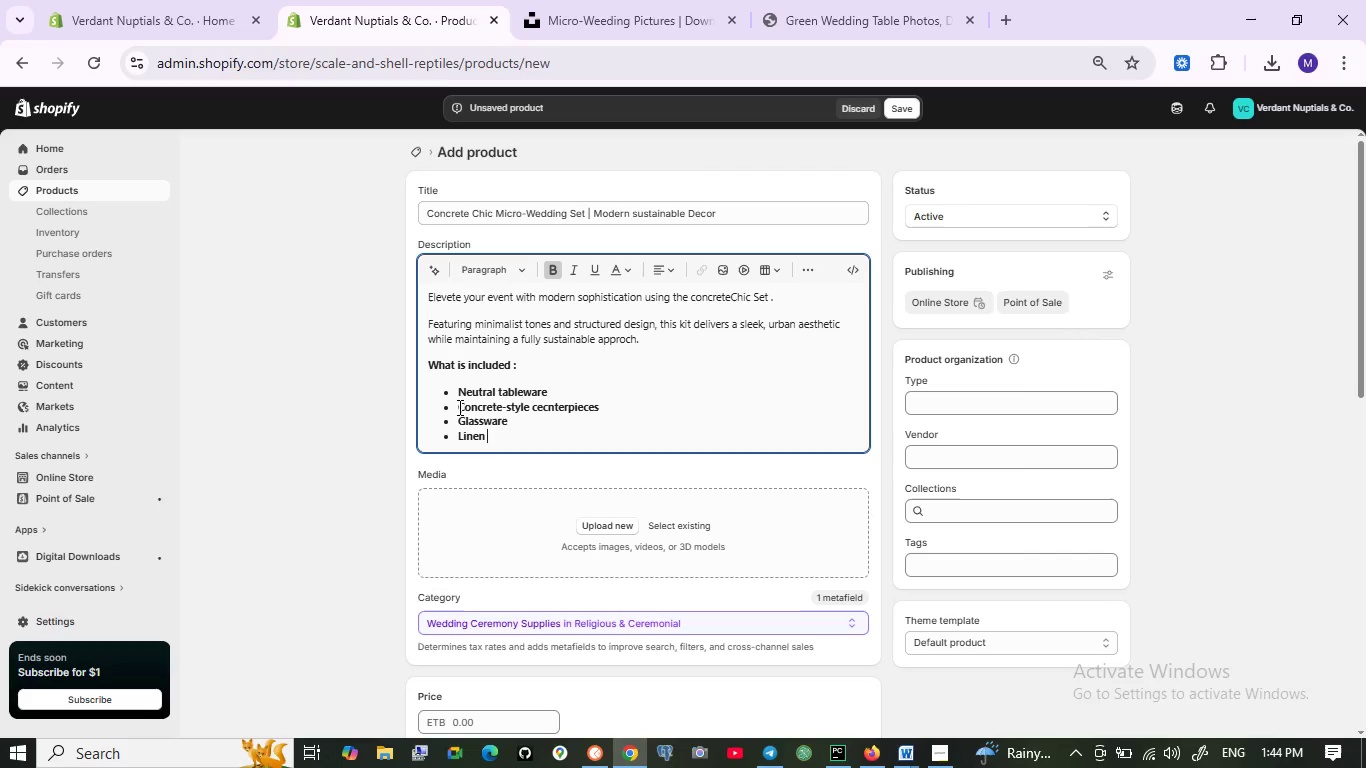 
key(Enter)
 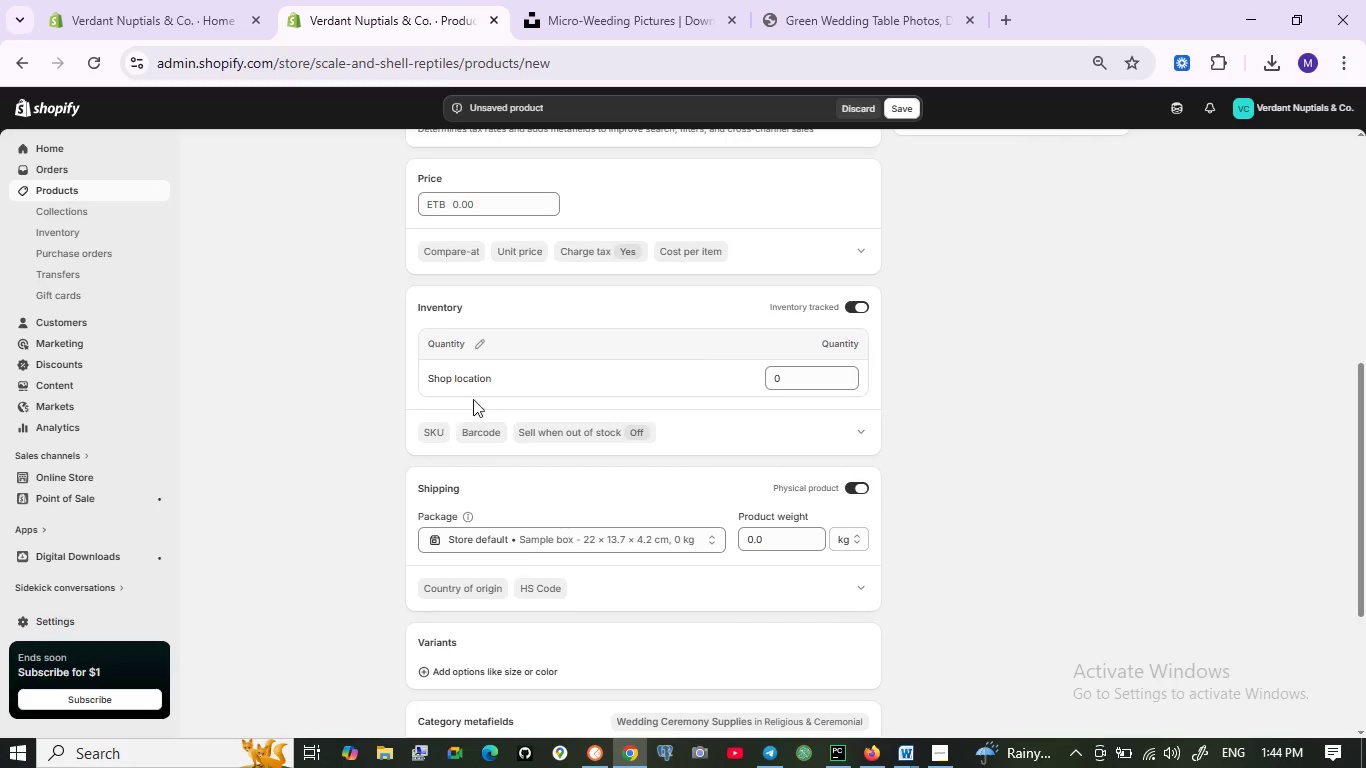 
scroll: coordinate [546, 374], scroll_direction: up, amount: 4.0
 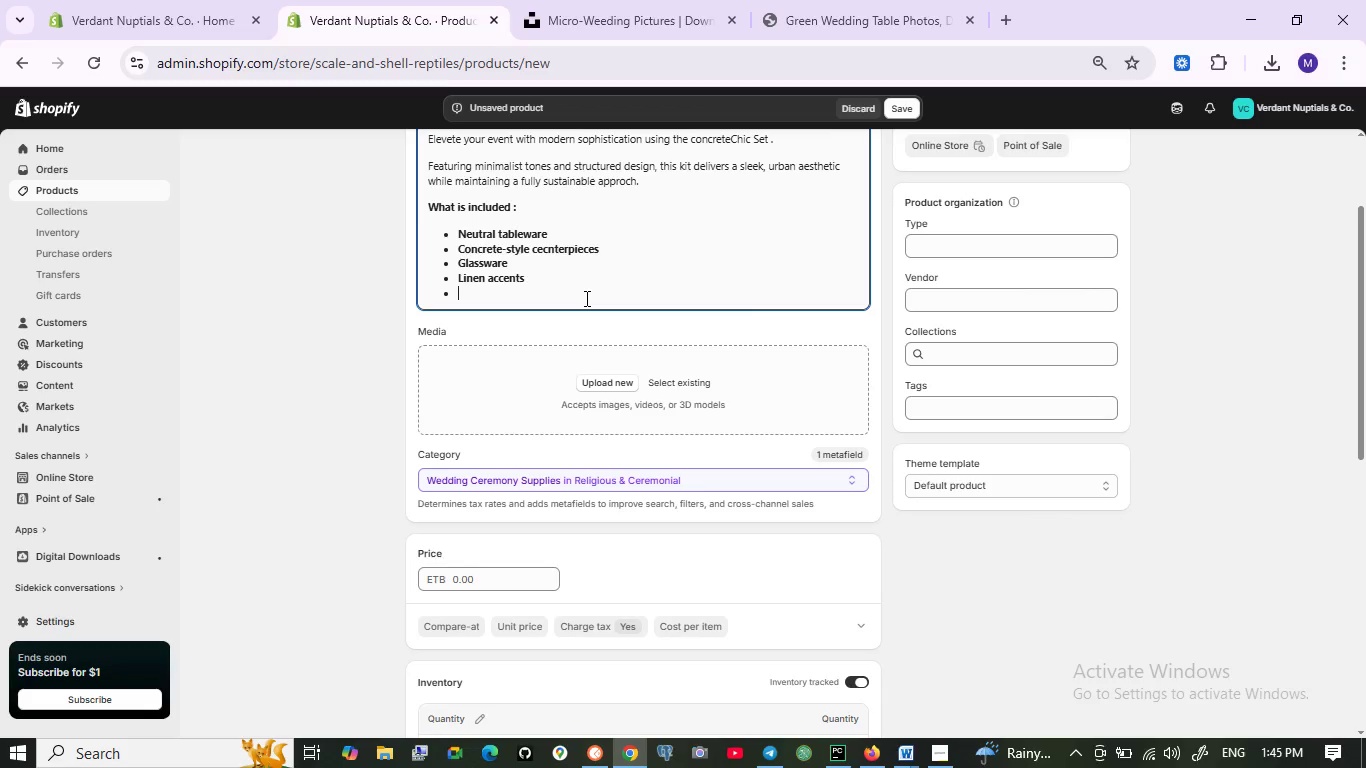 
wait(9.91)
 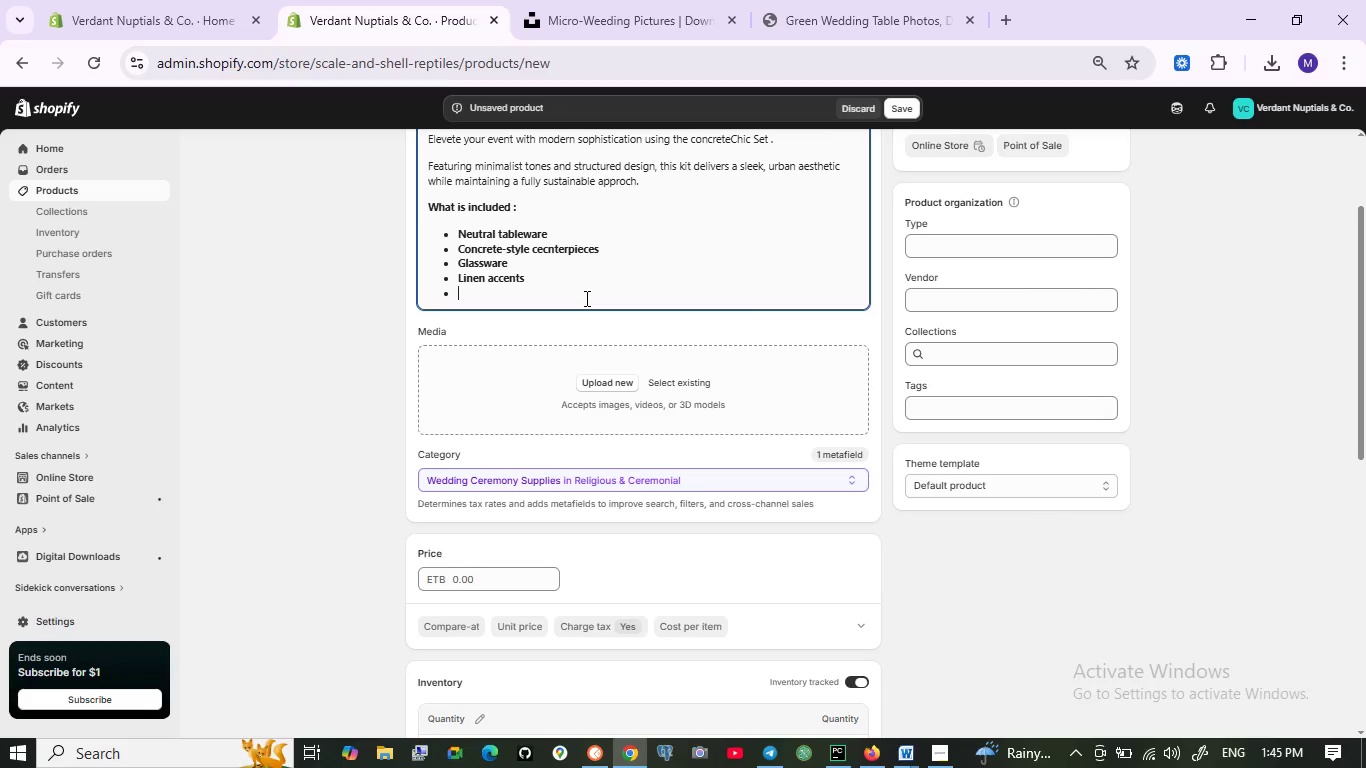 
type(Re)
 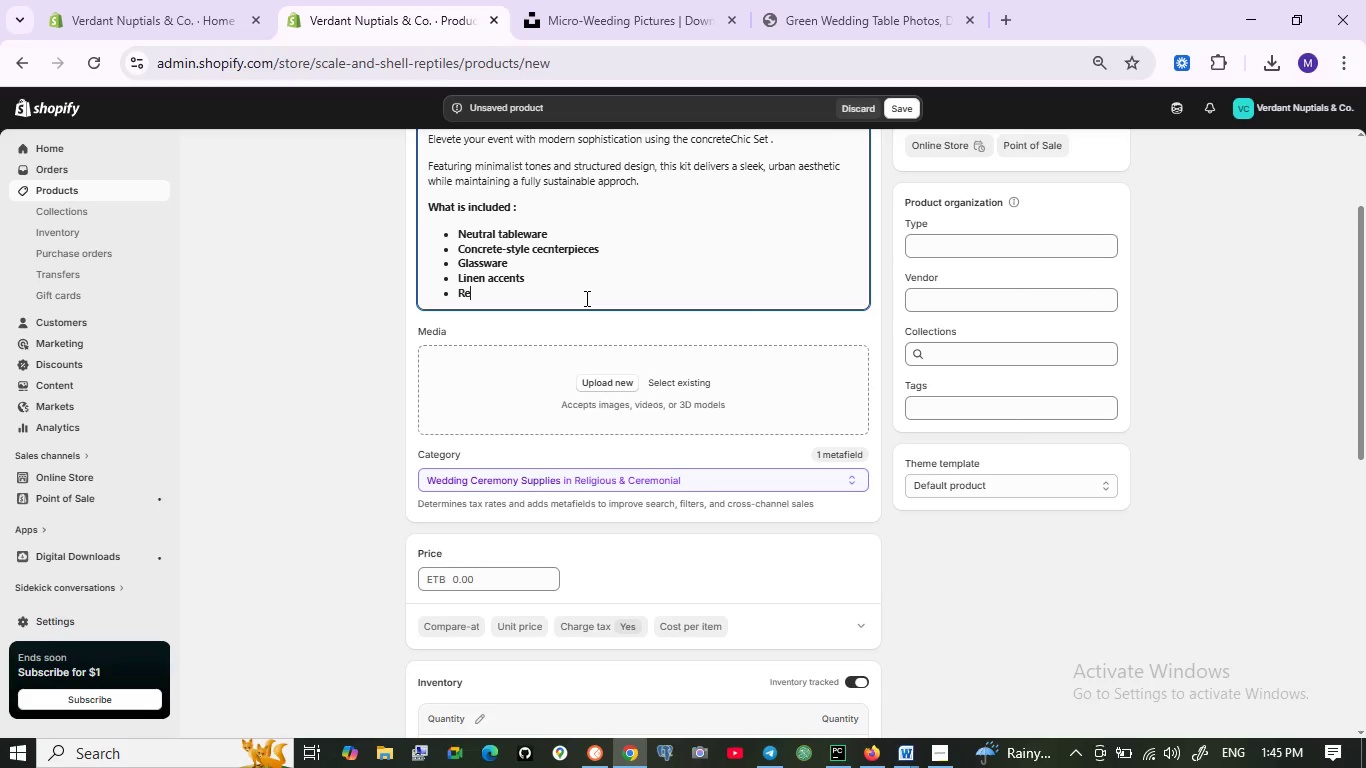 
wait(5.56)
 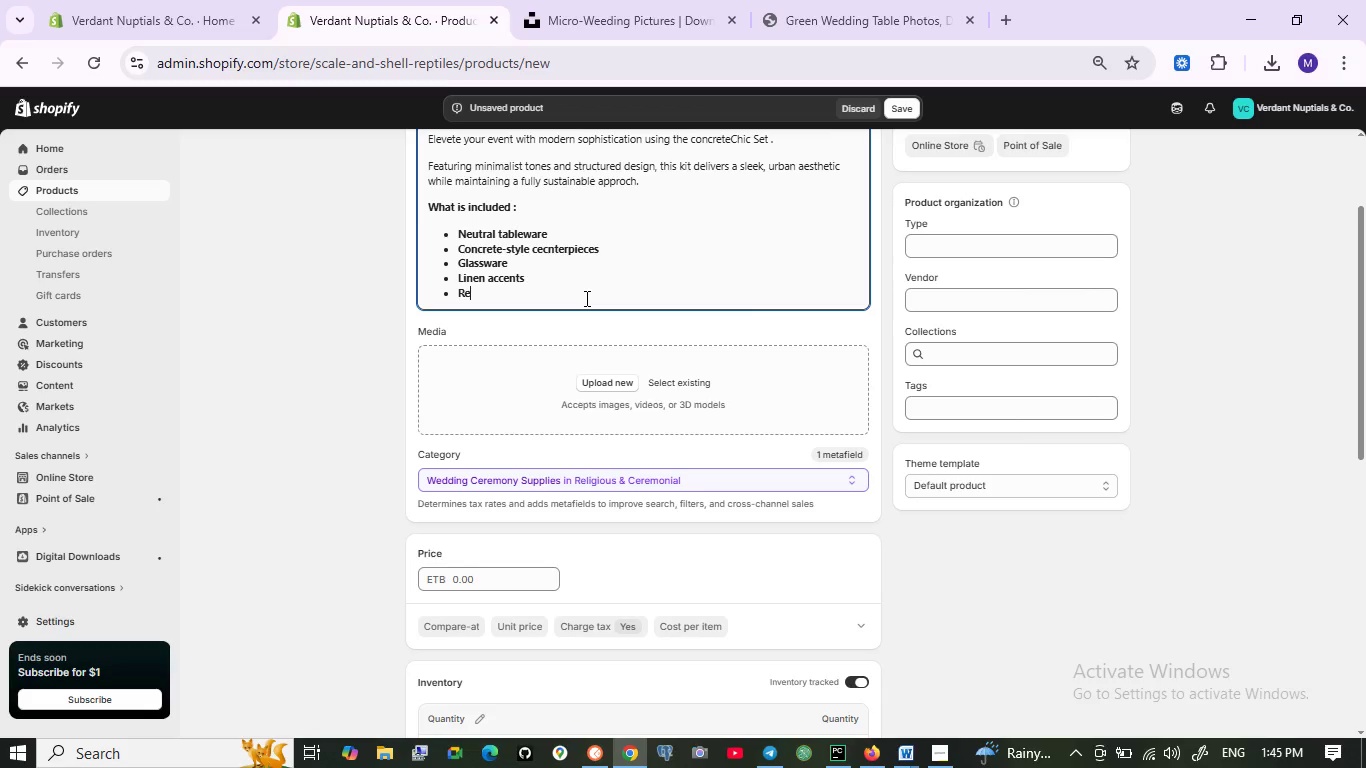 
type(usable )
 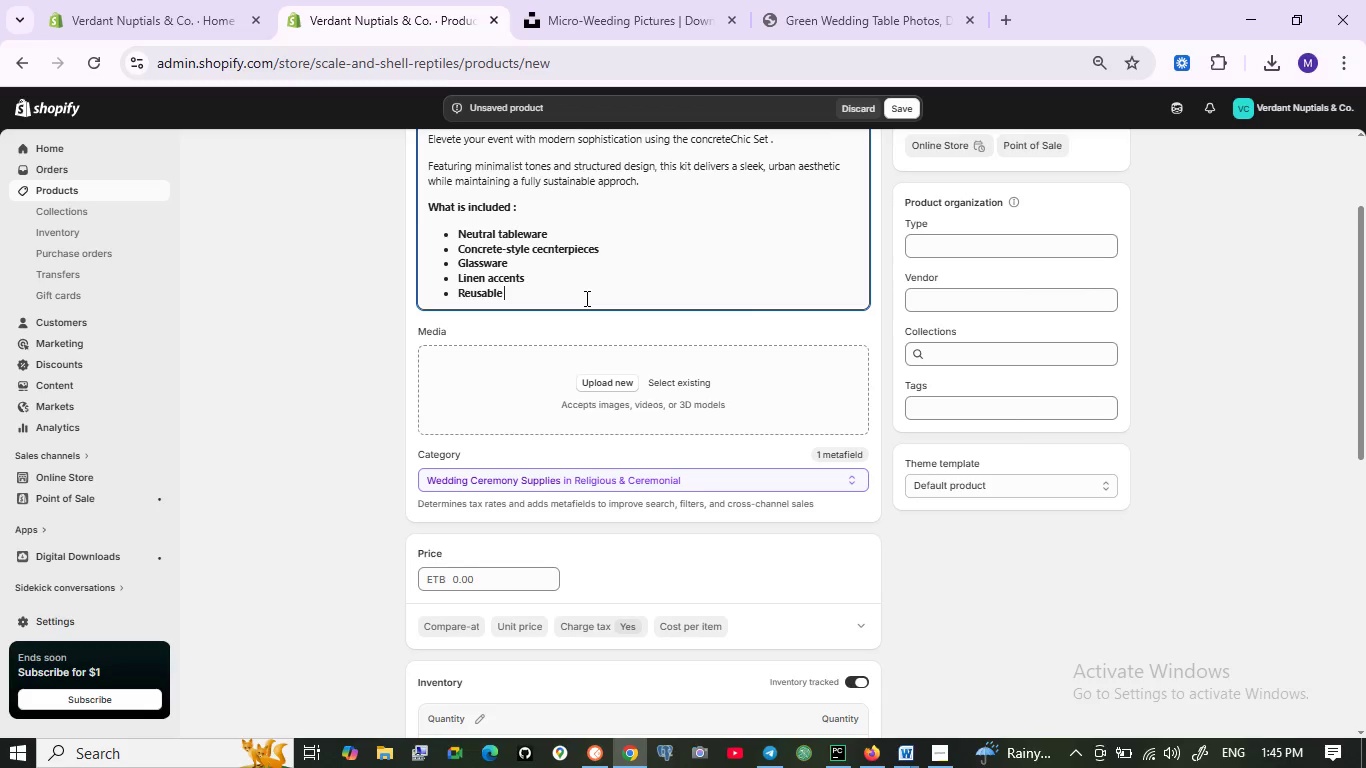 
hold_key(key=ShiftLeft, duration=0.36)
 